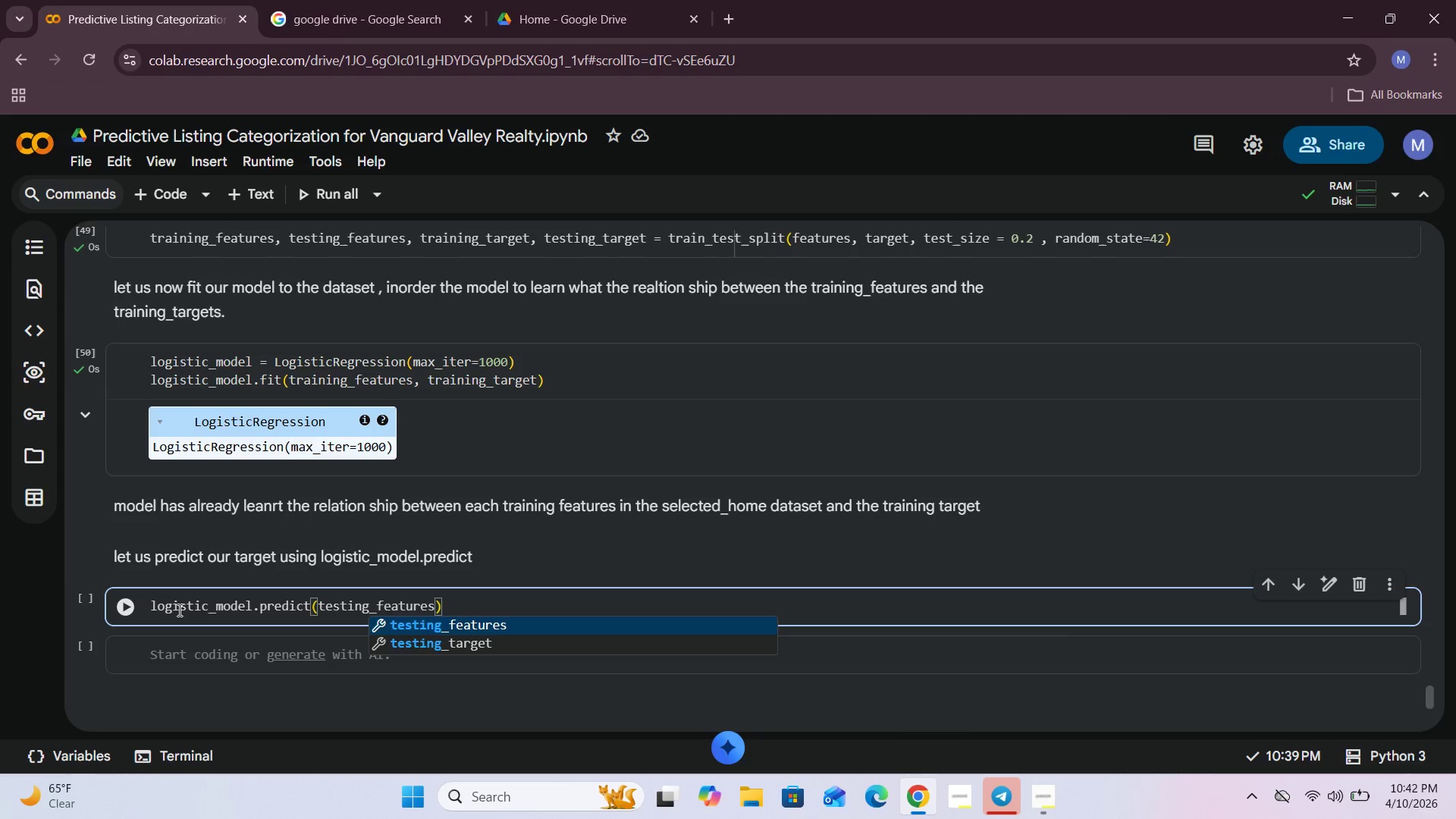 
left_click([152, 607])
 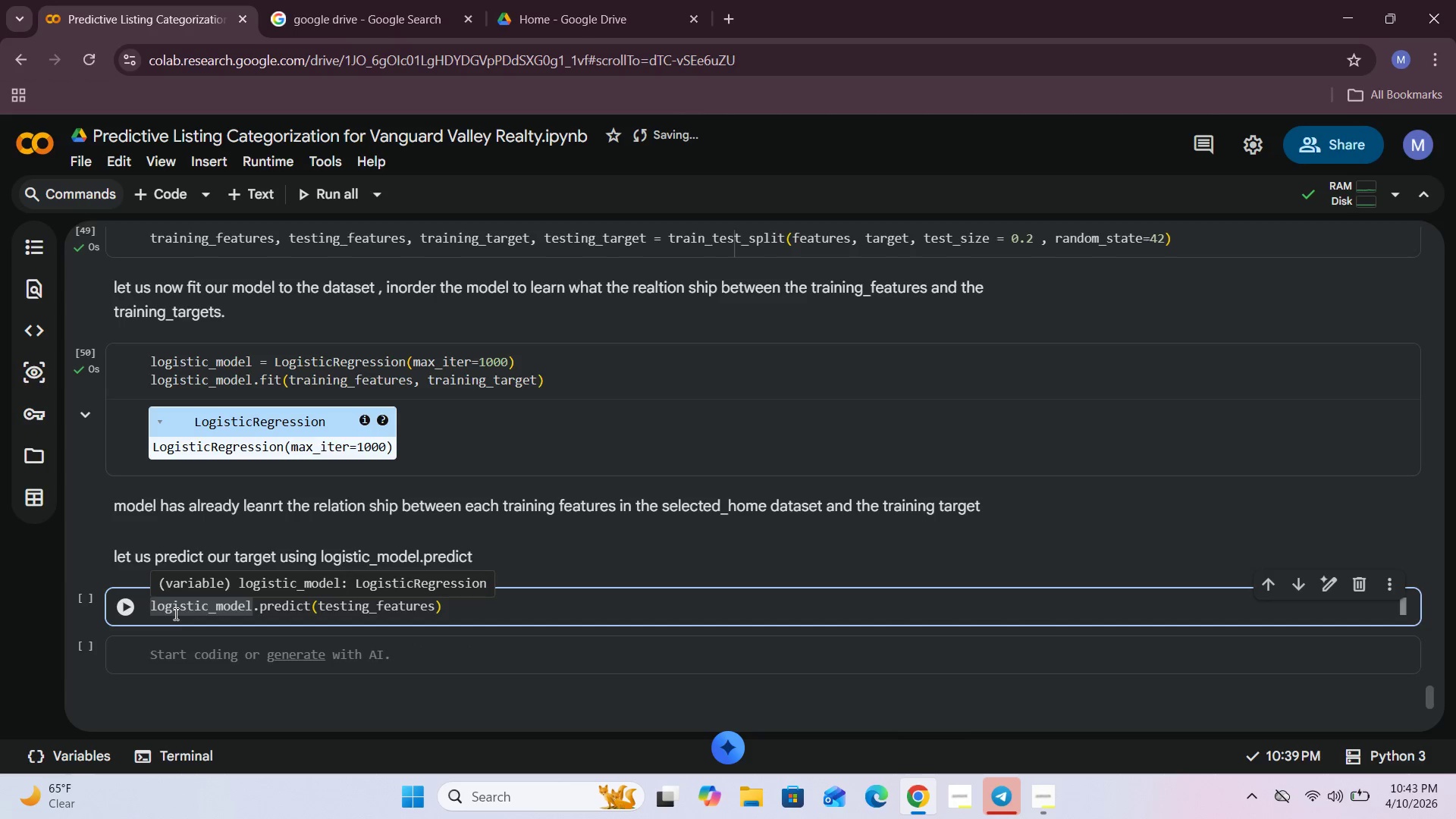 
type(logistic_prediction = )
 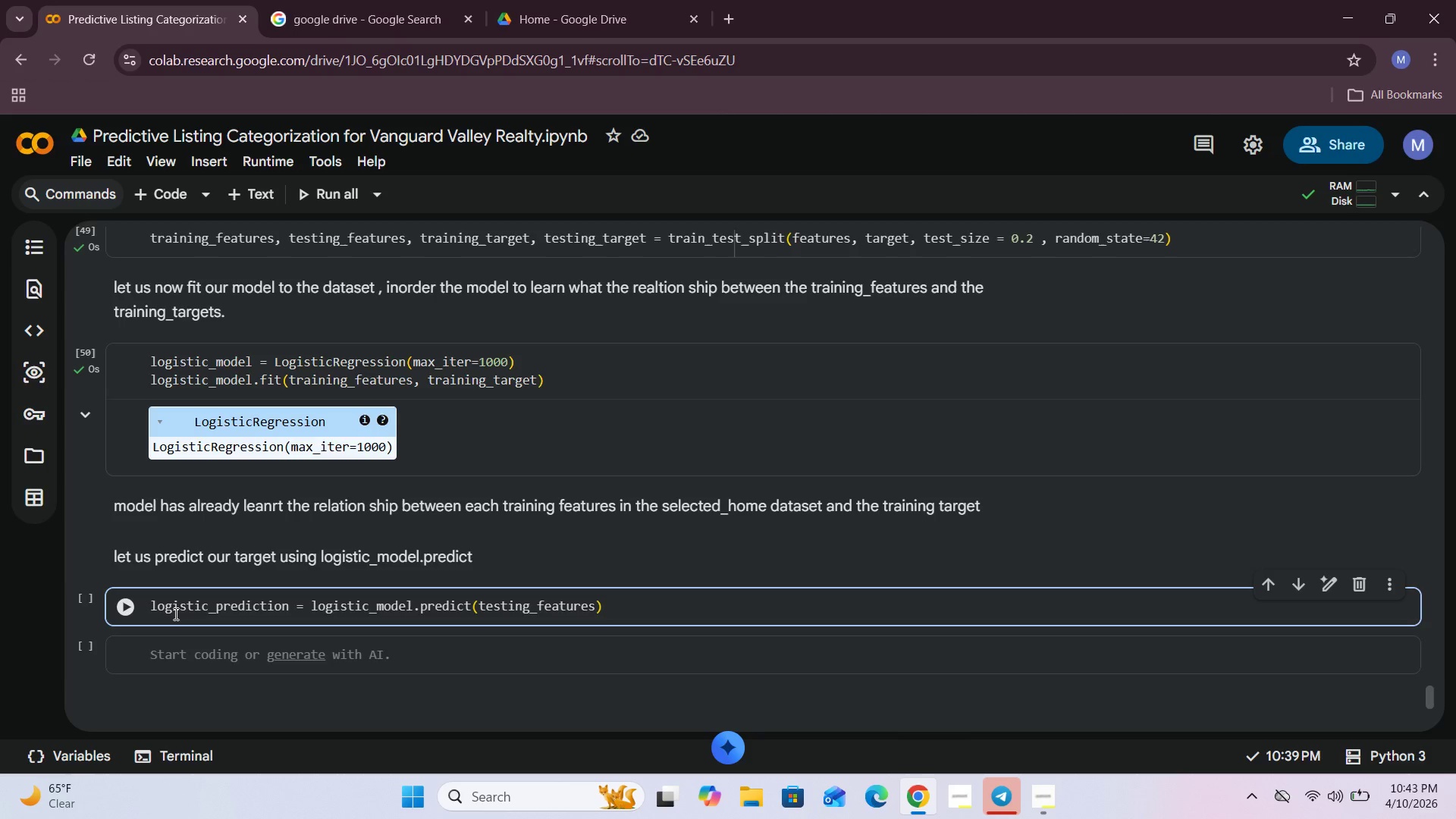 
wait(10.34)
 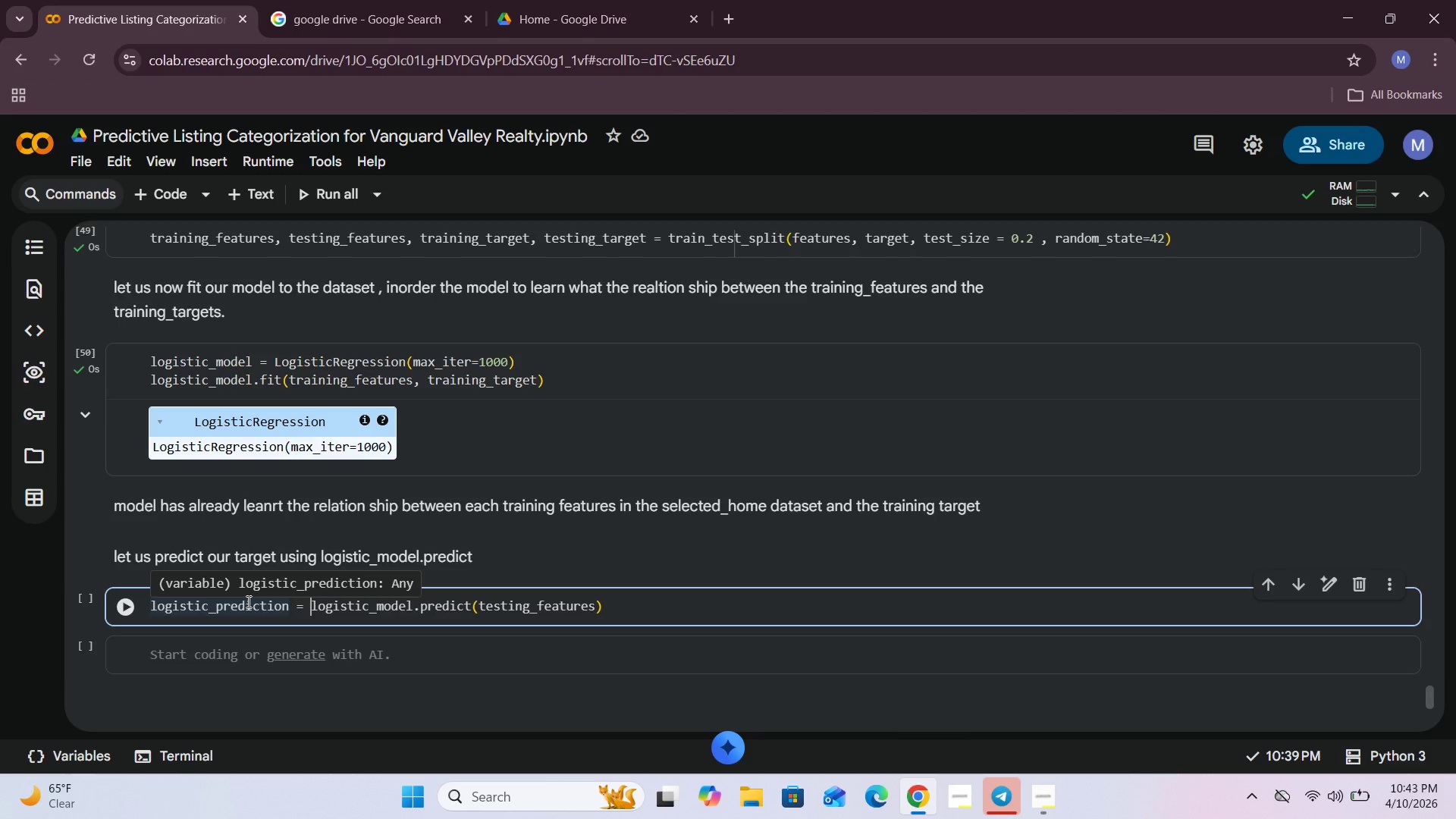 
mouse_move([213, 340])
 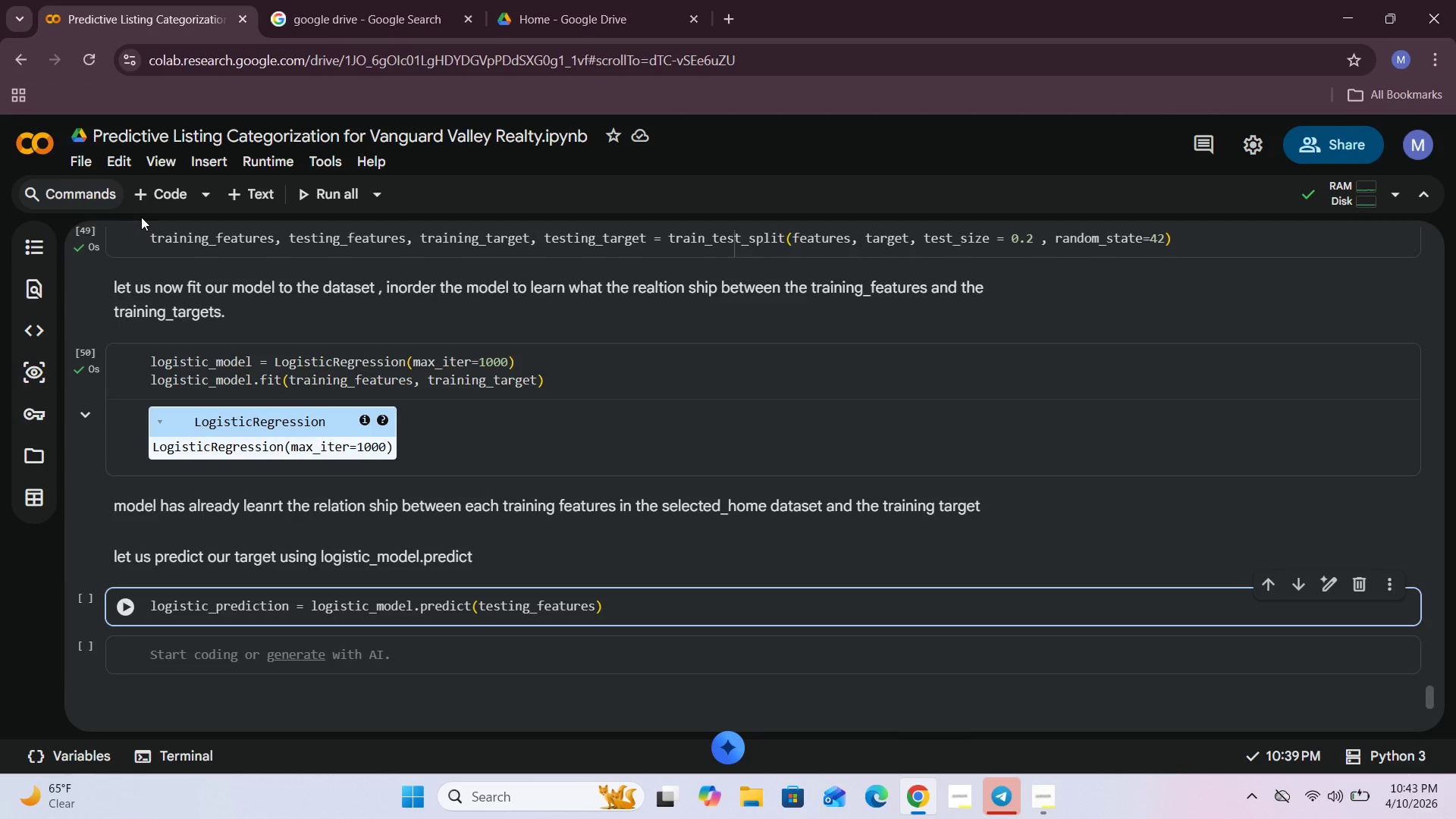 
wait(5.94)
 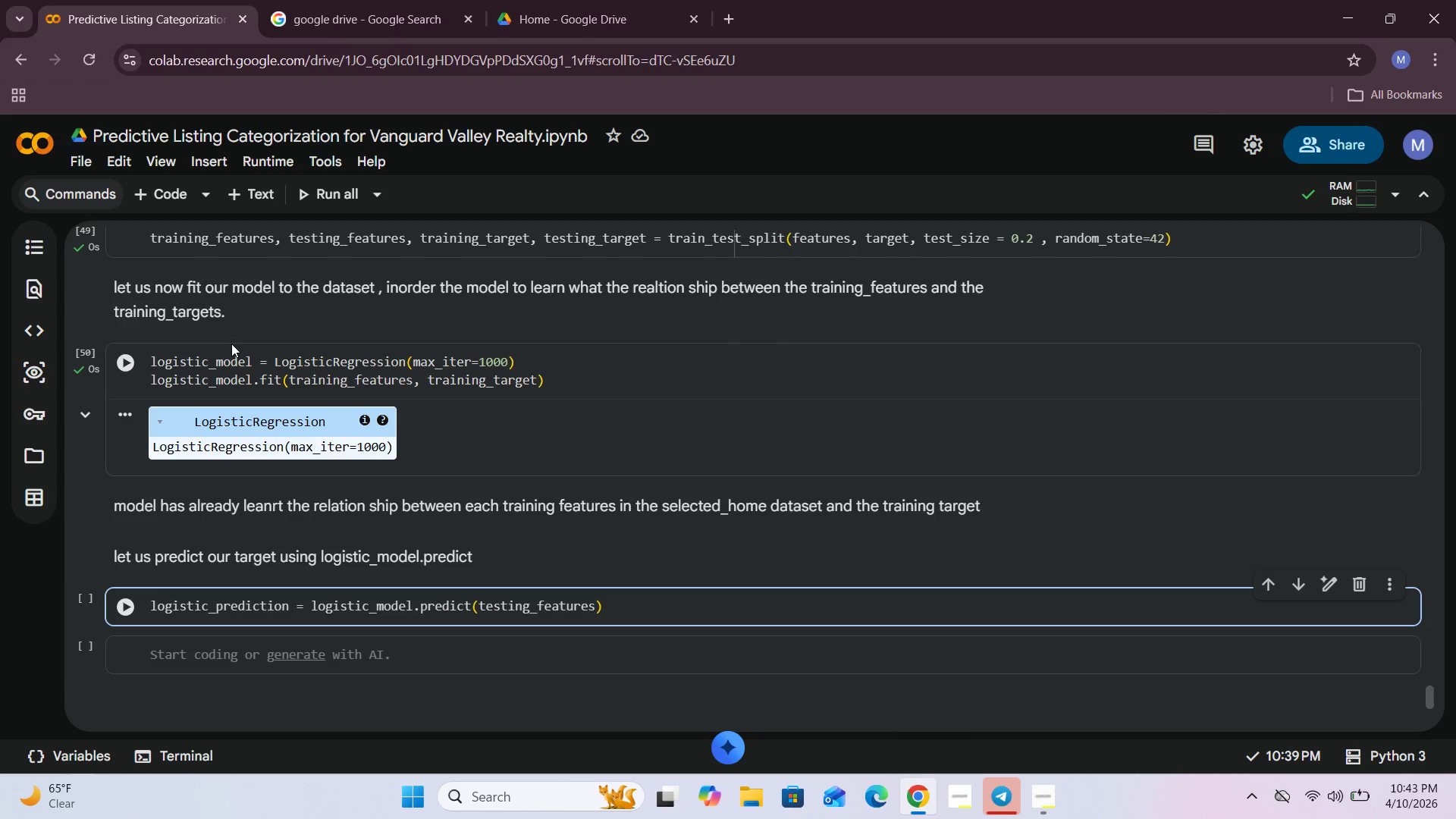 
mouse_move([143, 227])
 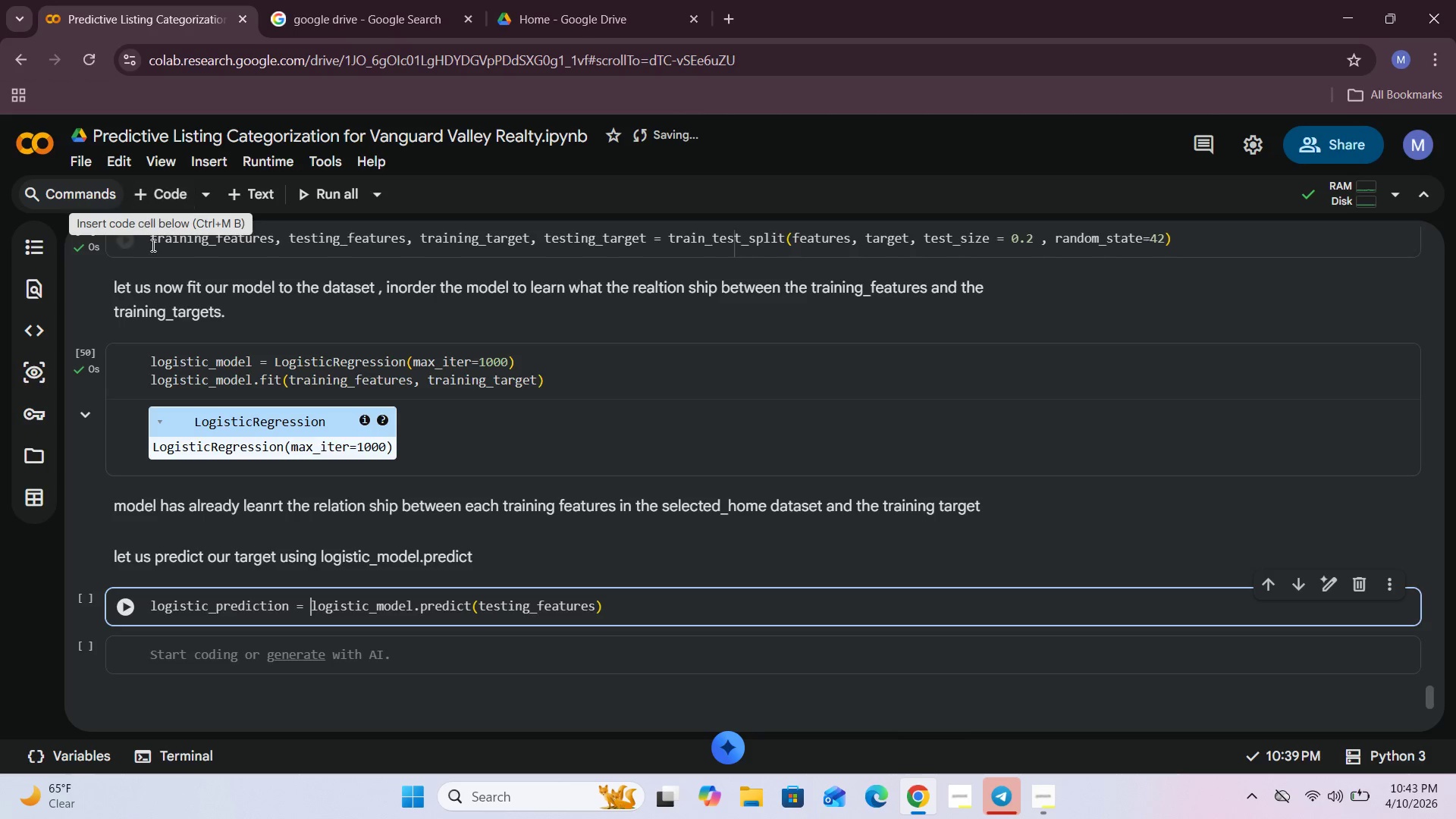 
mouse_move([145, 259])
 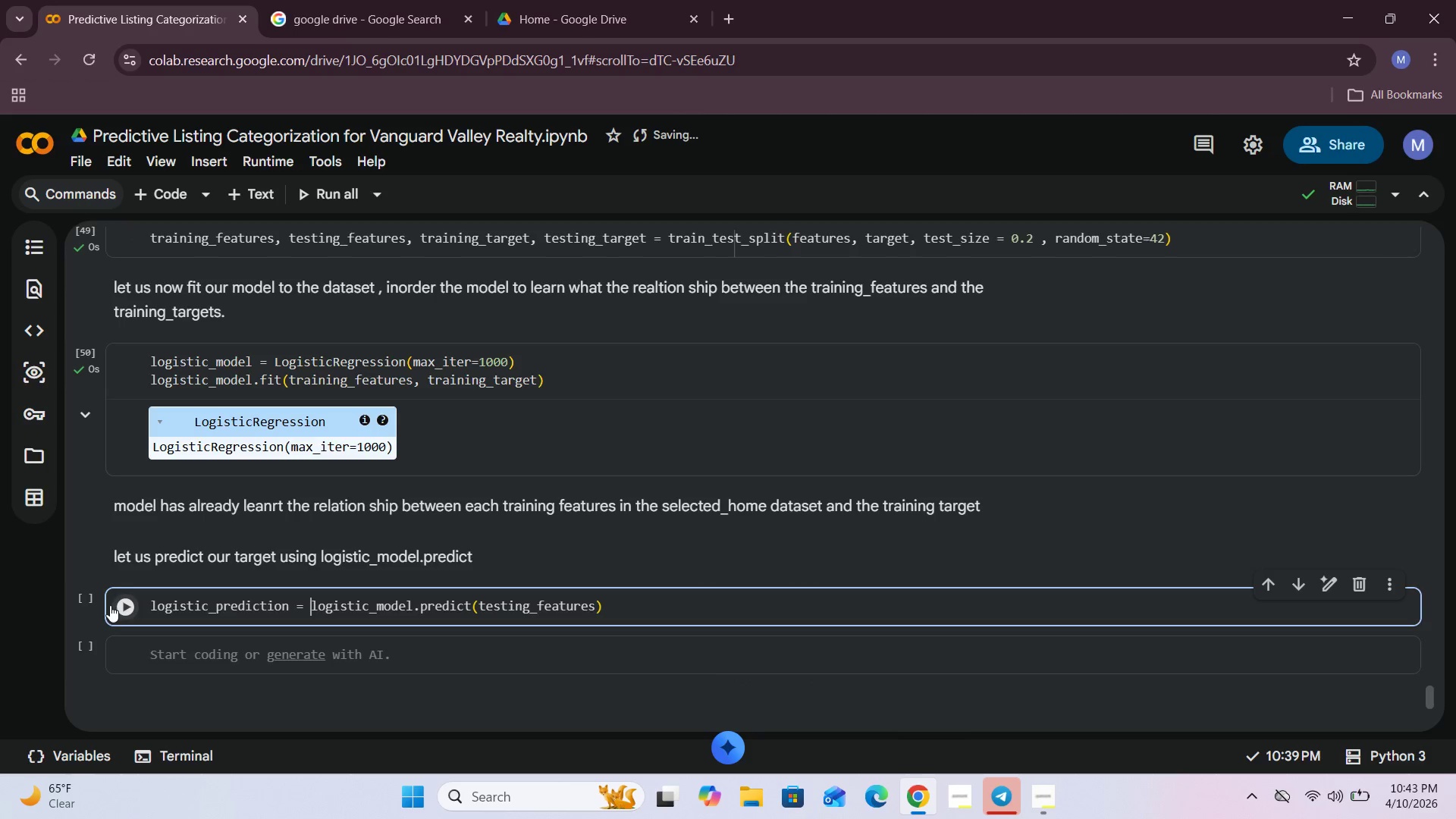 
left_click([120, 606])
 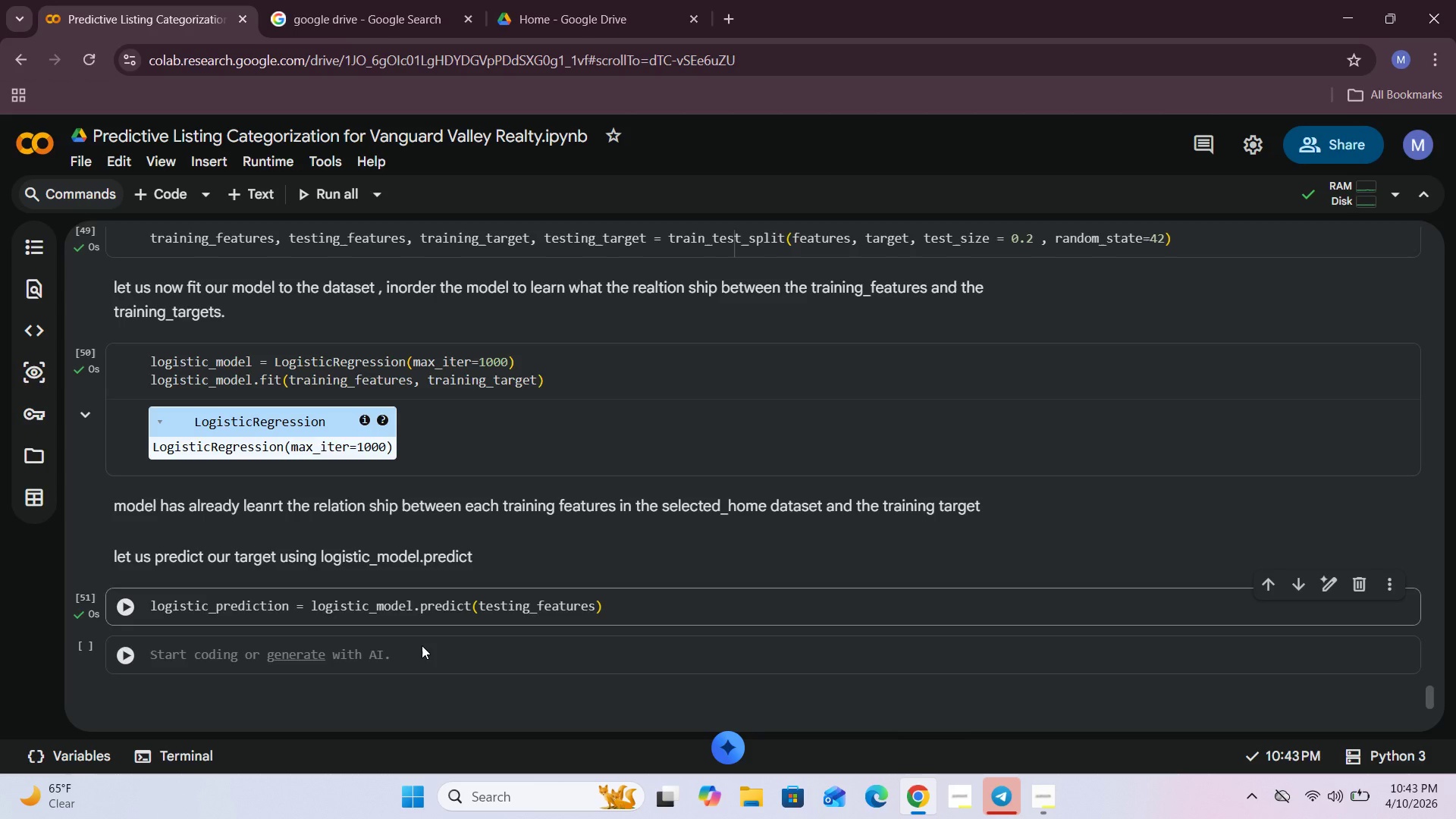 
wait(7.08)
 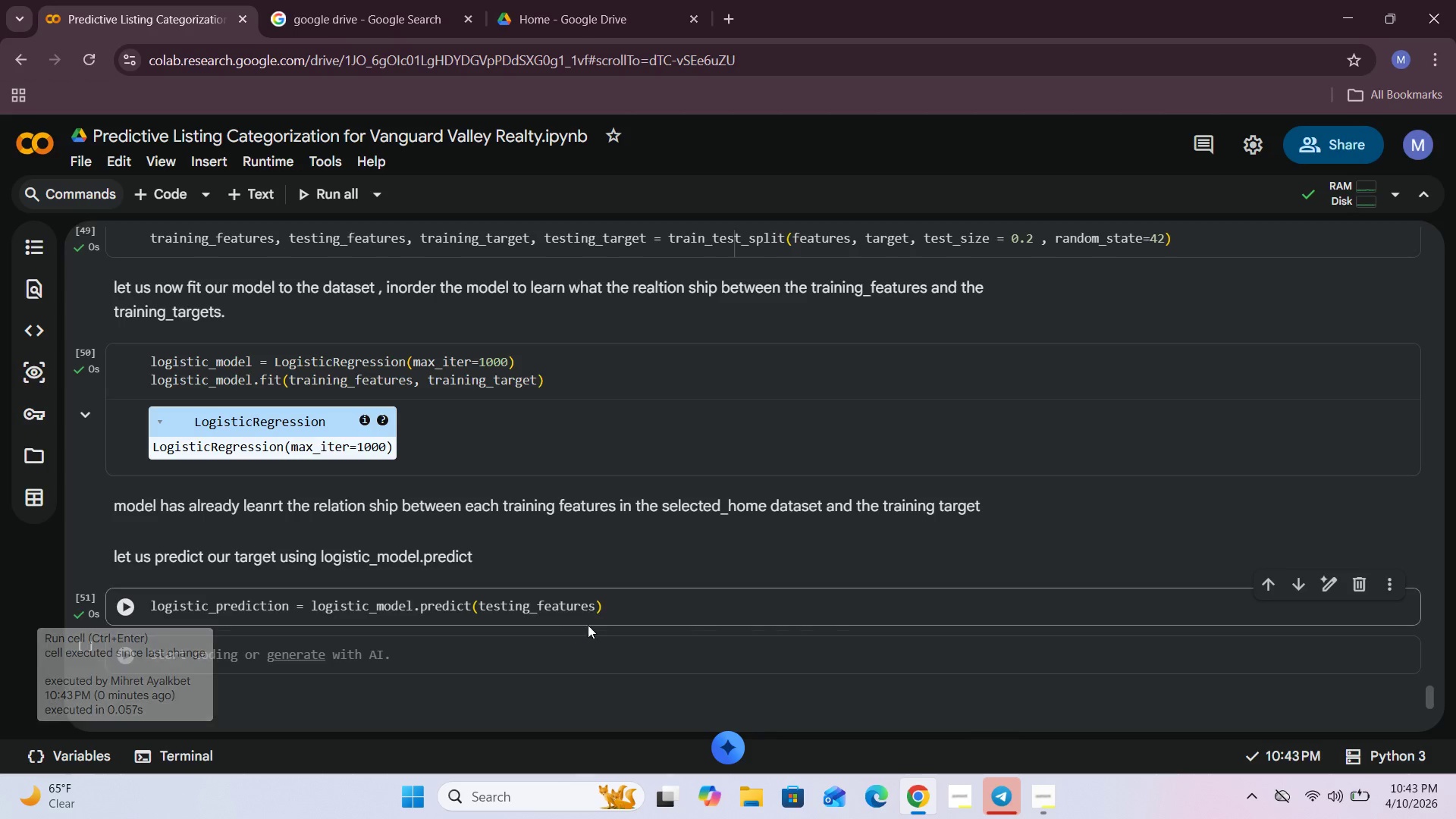 
left_click([502, 600])
 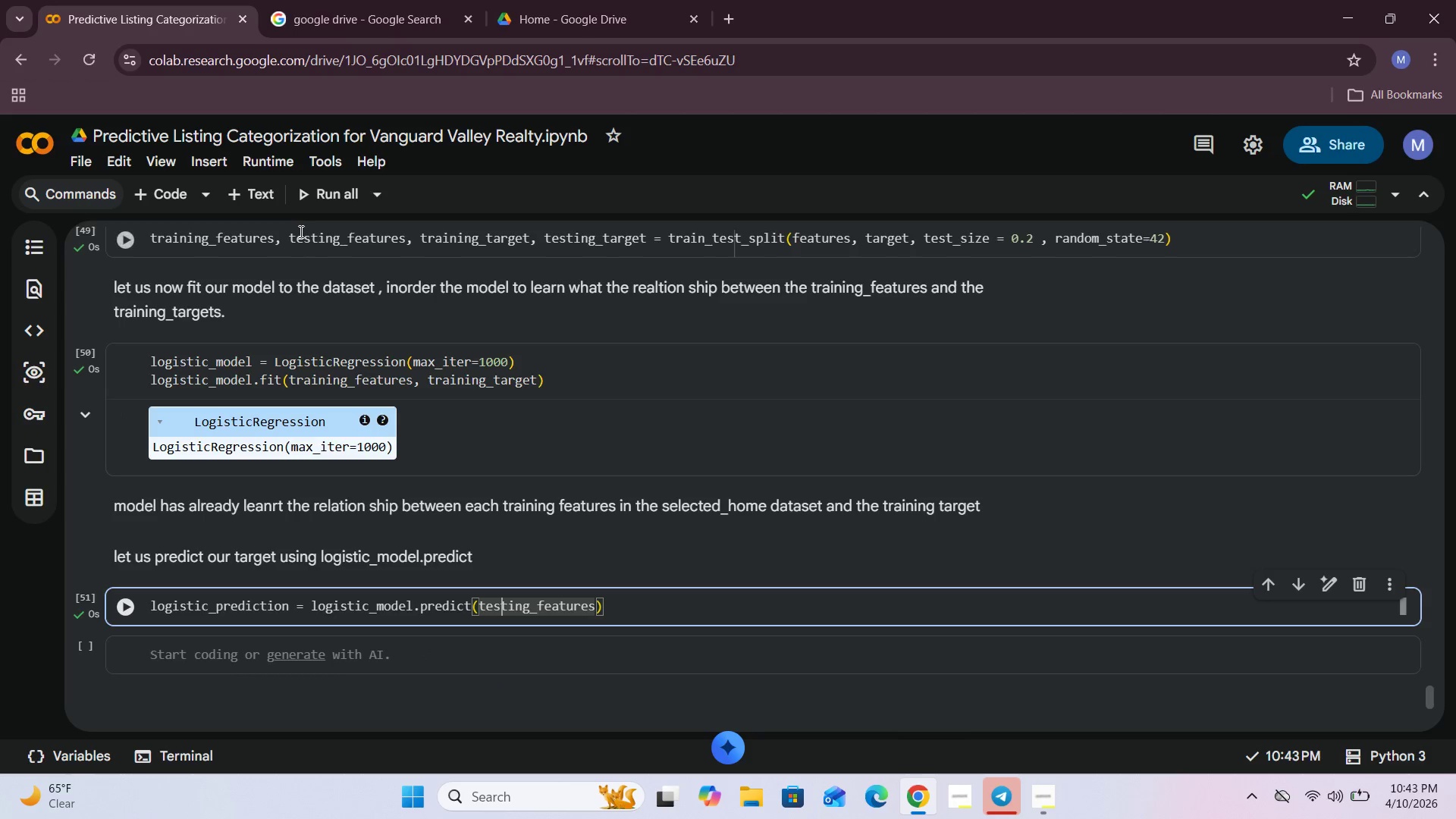 
left_click([260, 190])
 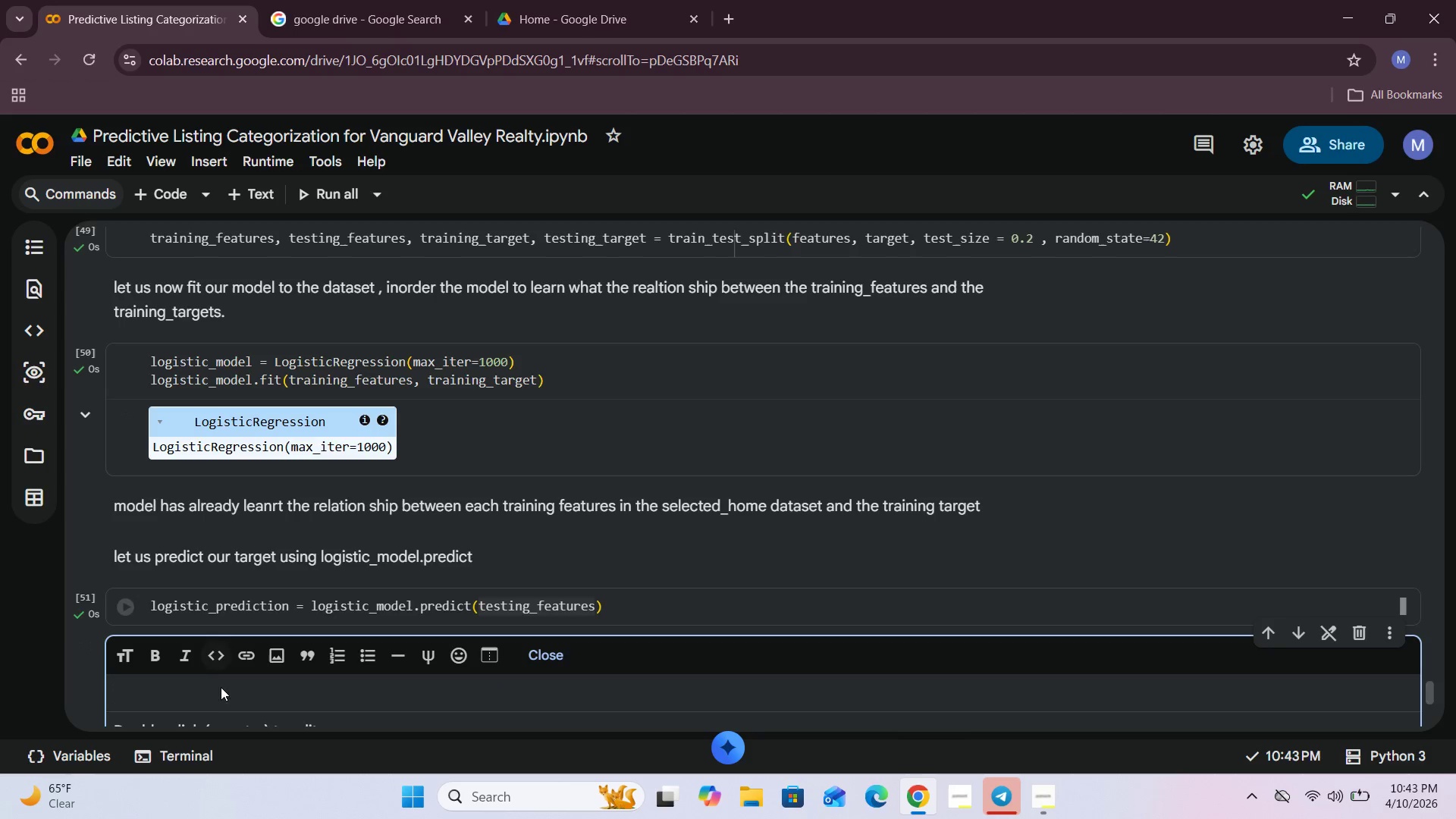 
left_click([221, 706])
 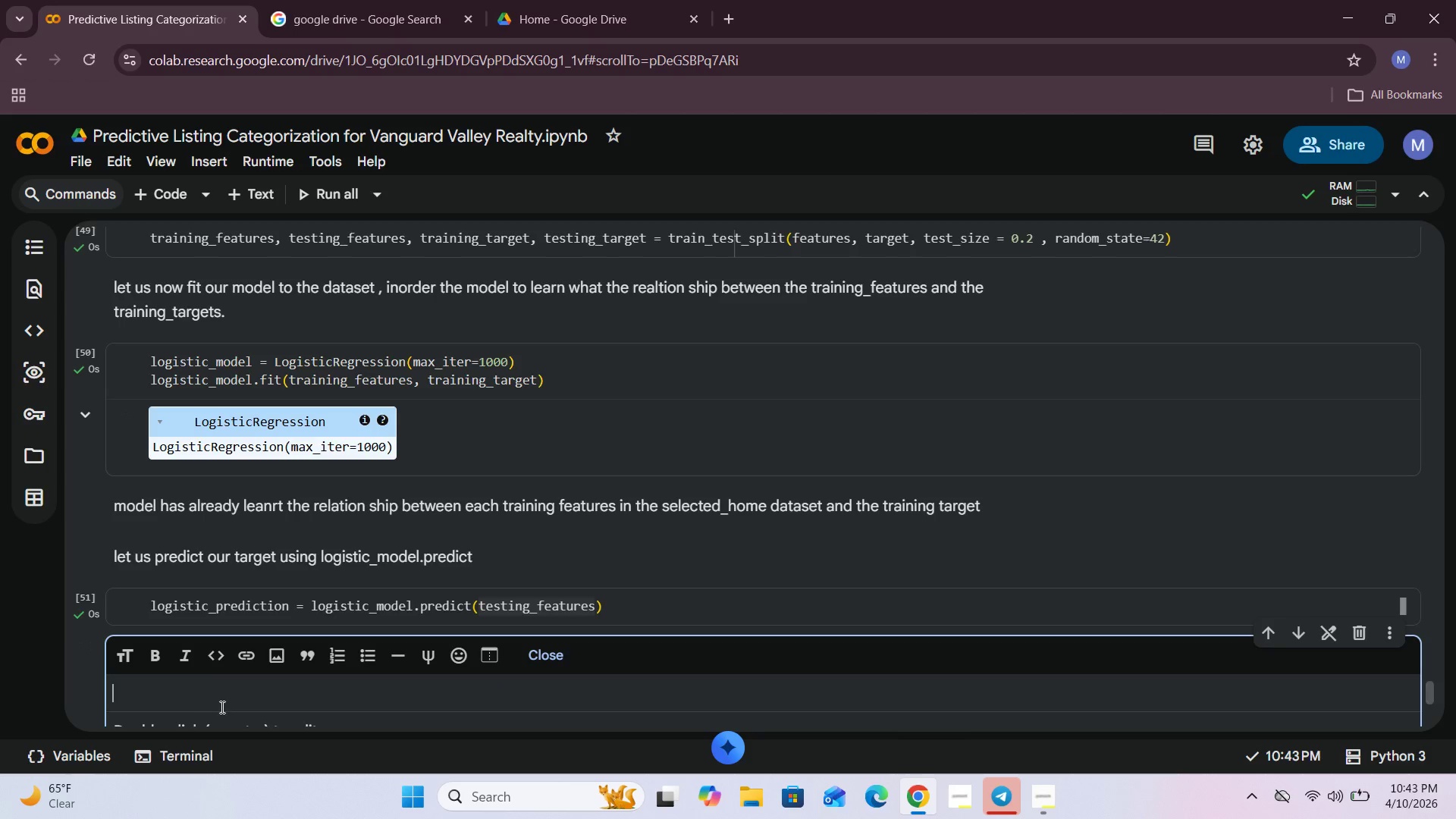 
type(let us just check our prediction array)
 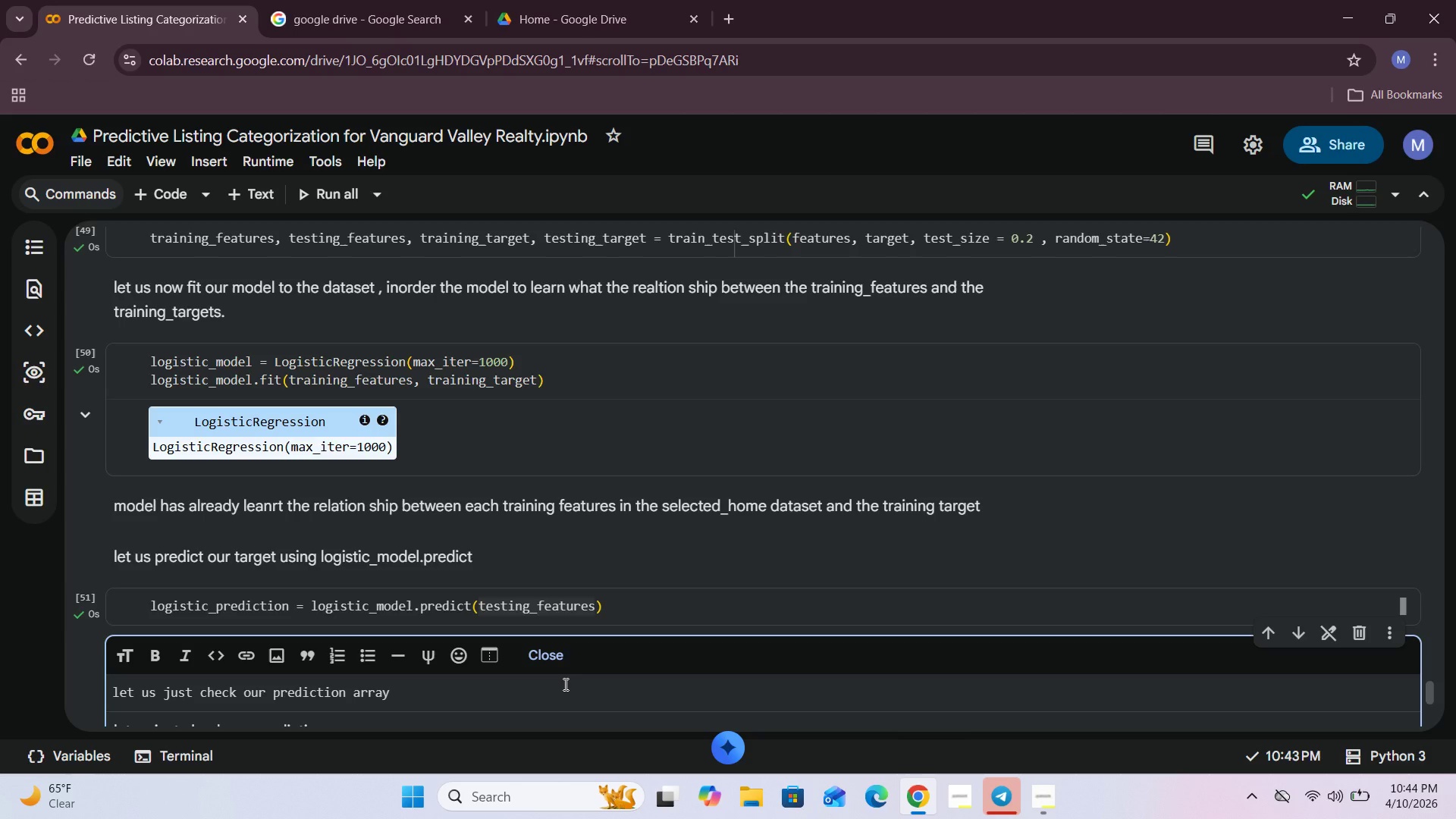 
left_click([557, 661])
 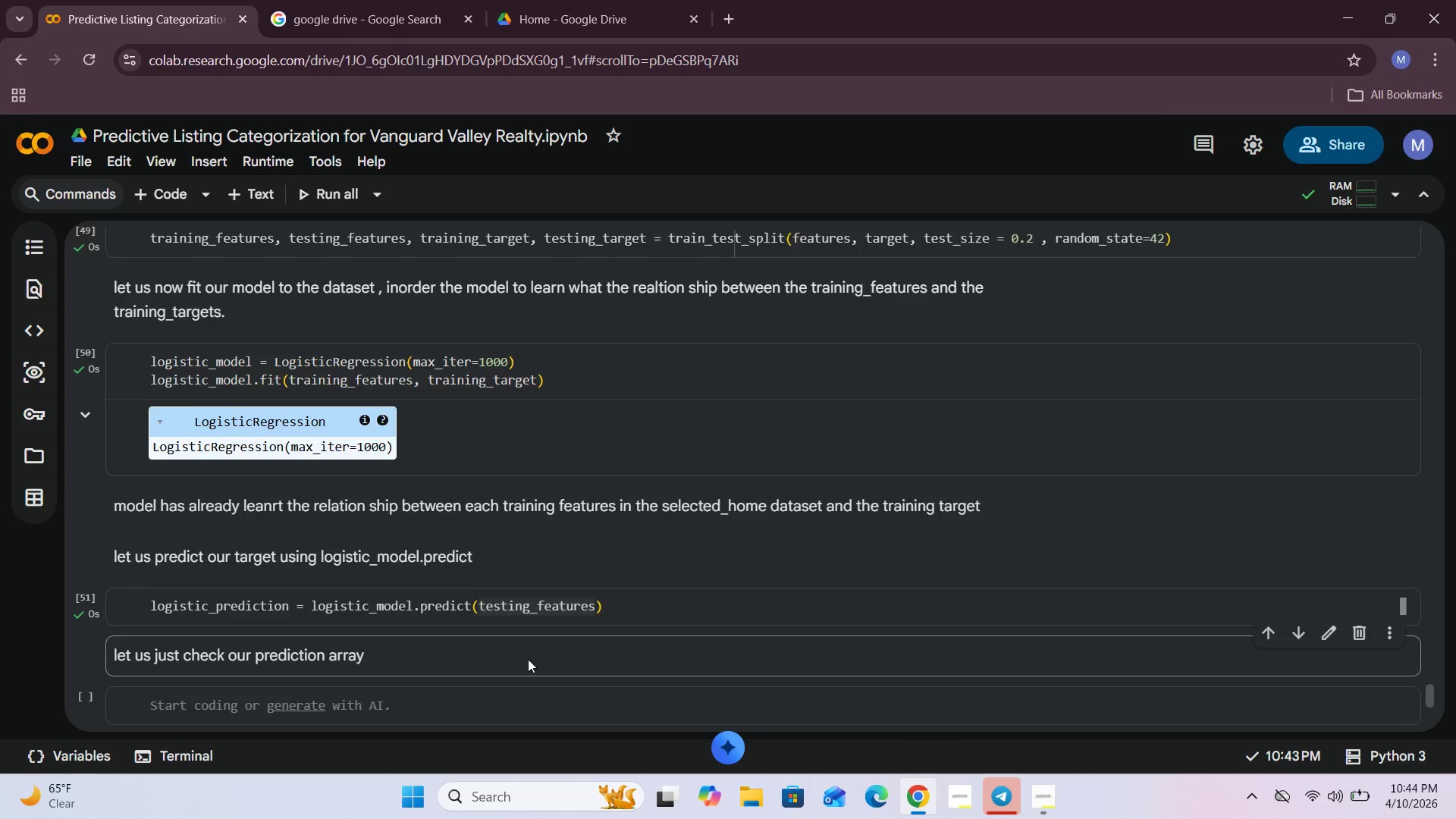 
scroll: coordinate [528, 659], scroll_direction: down, amount: 2.0
 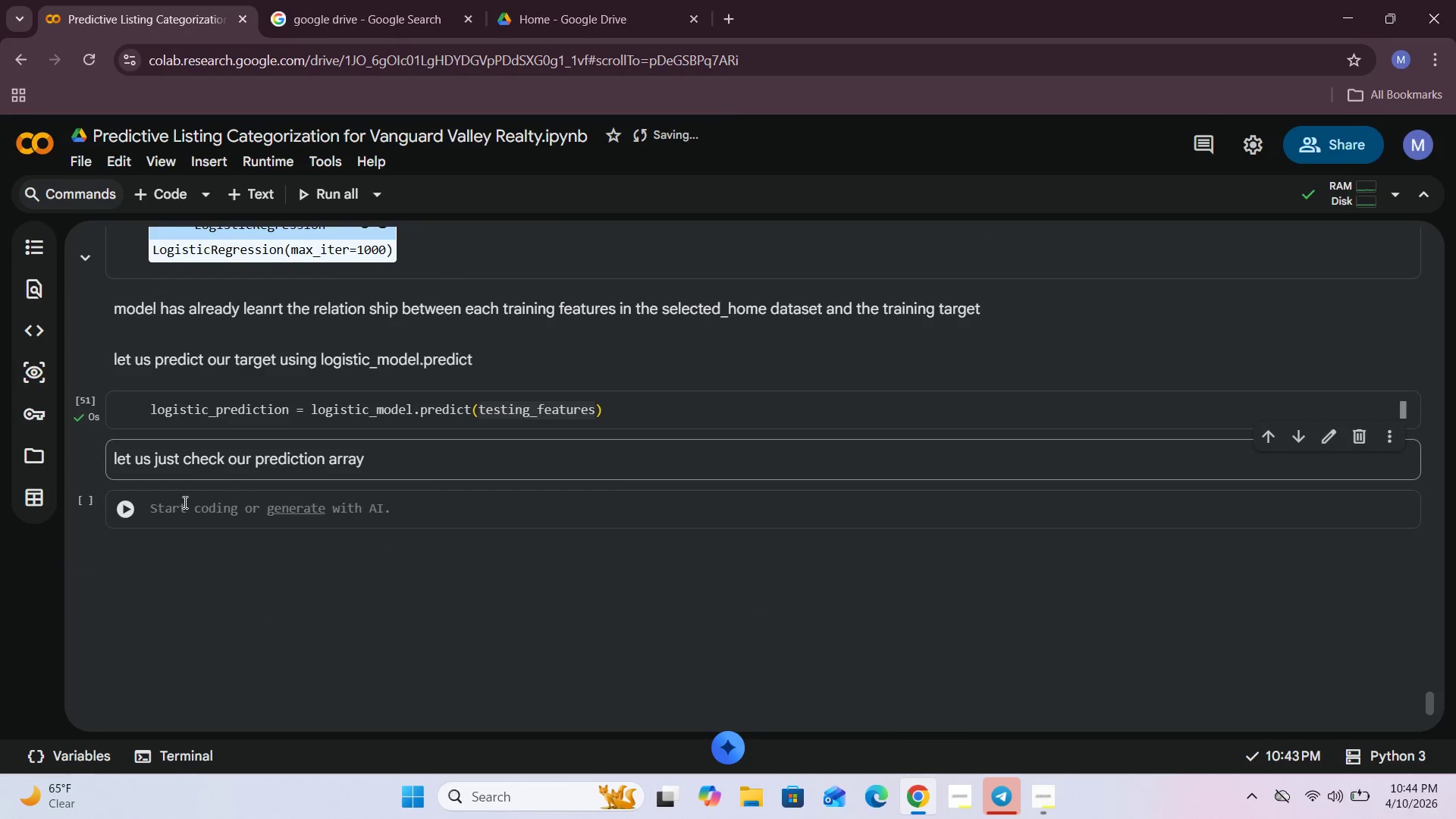 
left_click([177, 510])
 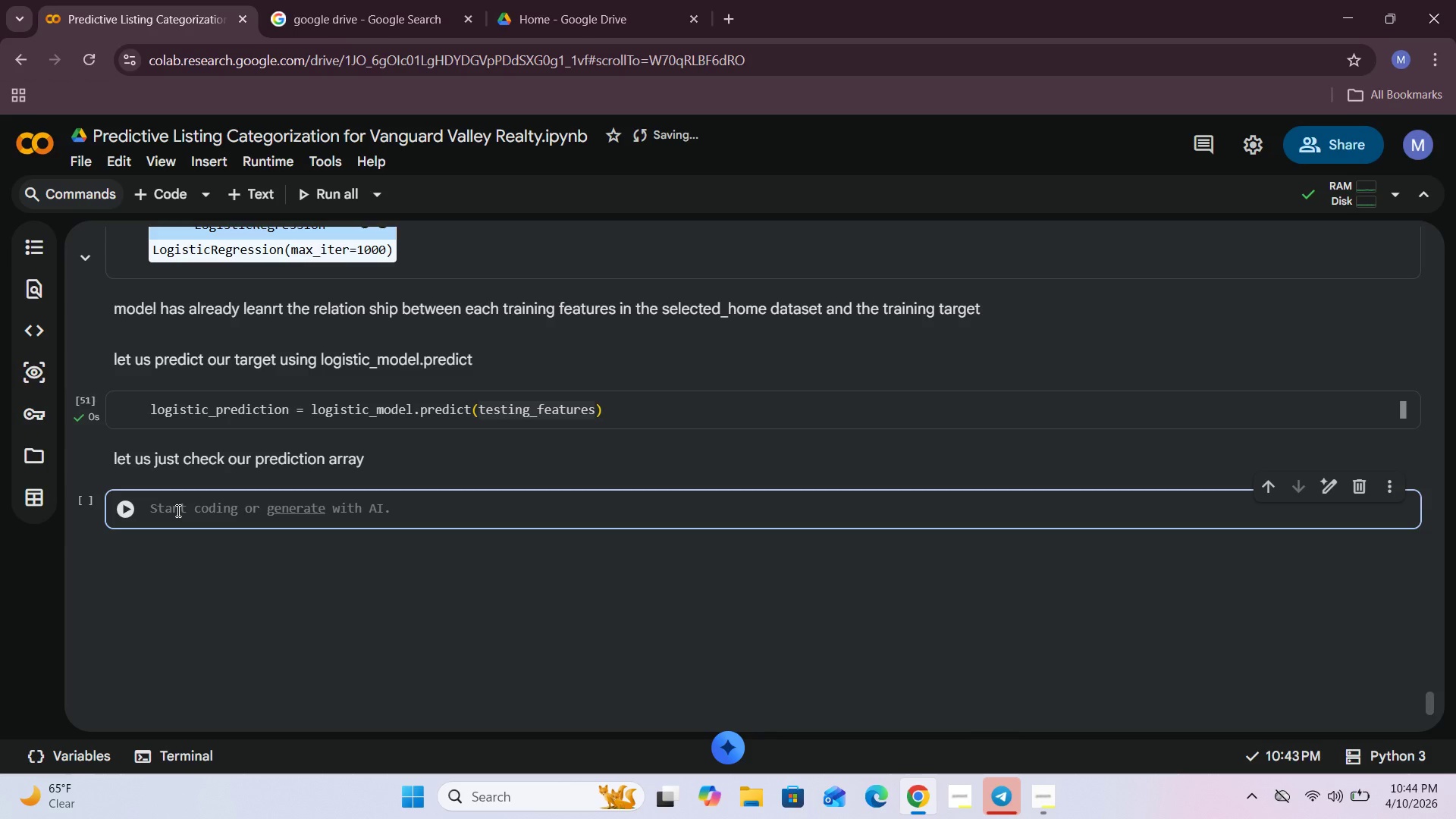 
type(logistic )
key(Backspace)
type(_prediction)
 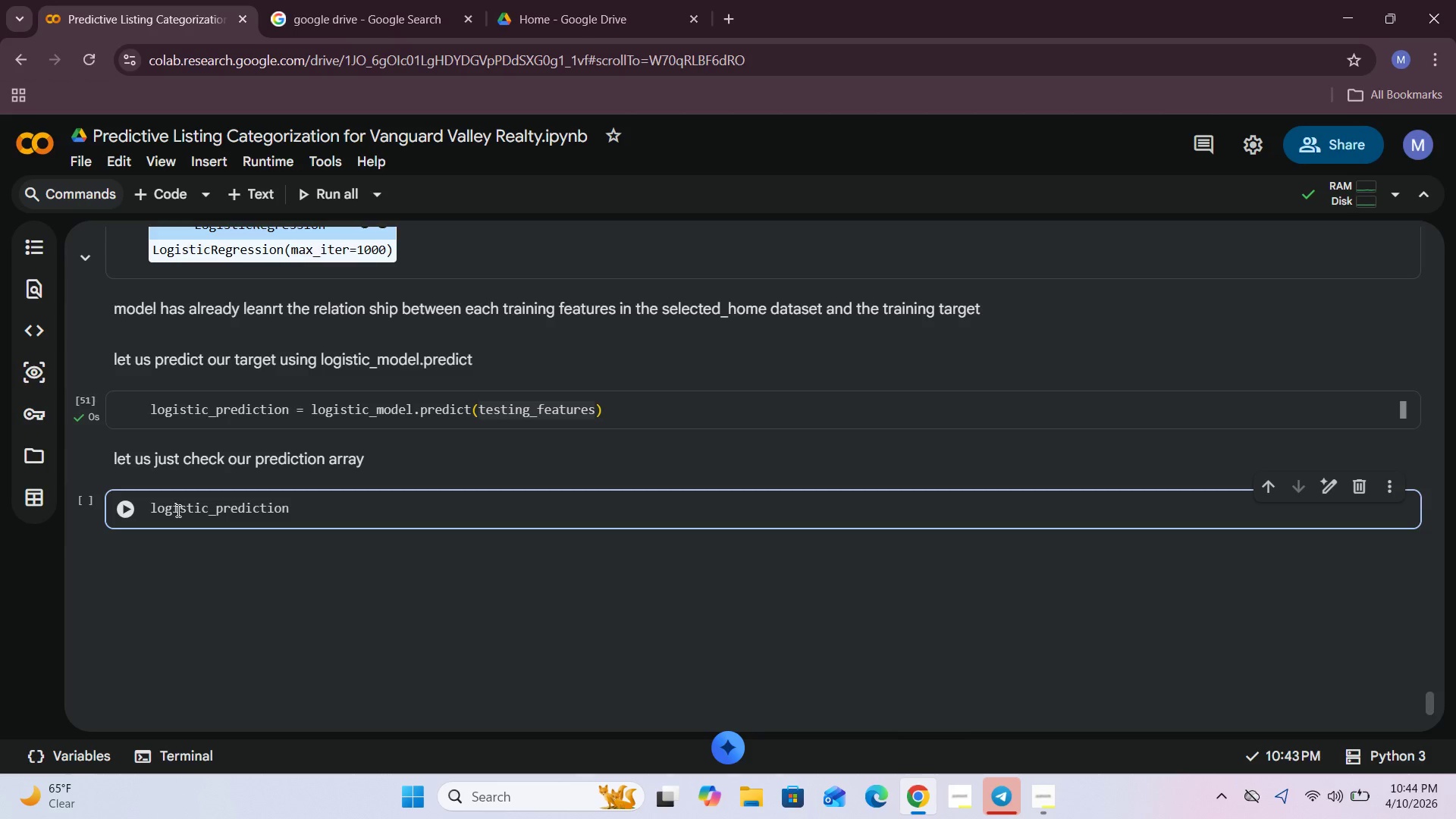 
left_click([124, 513])
 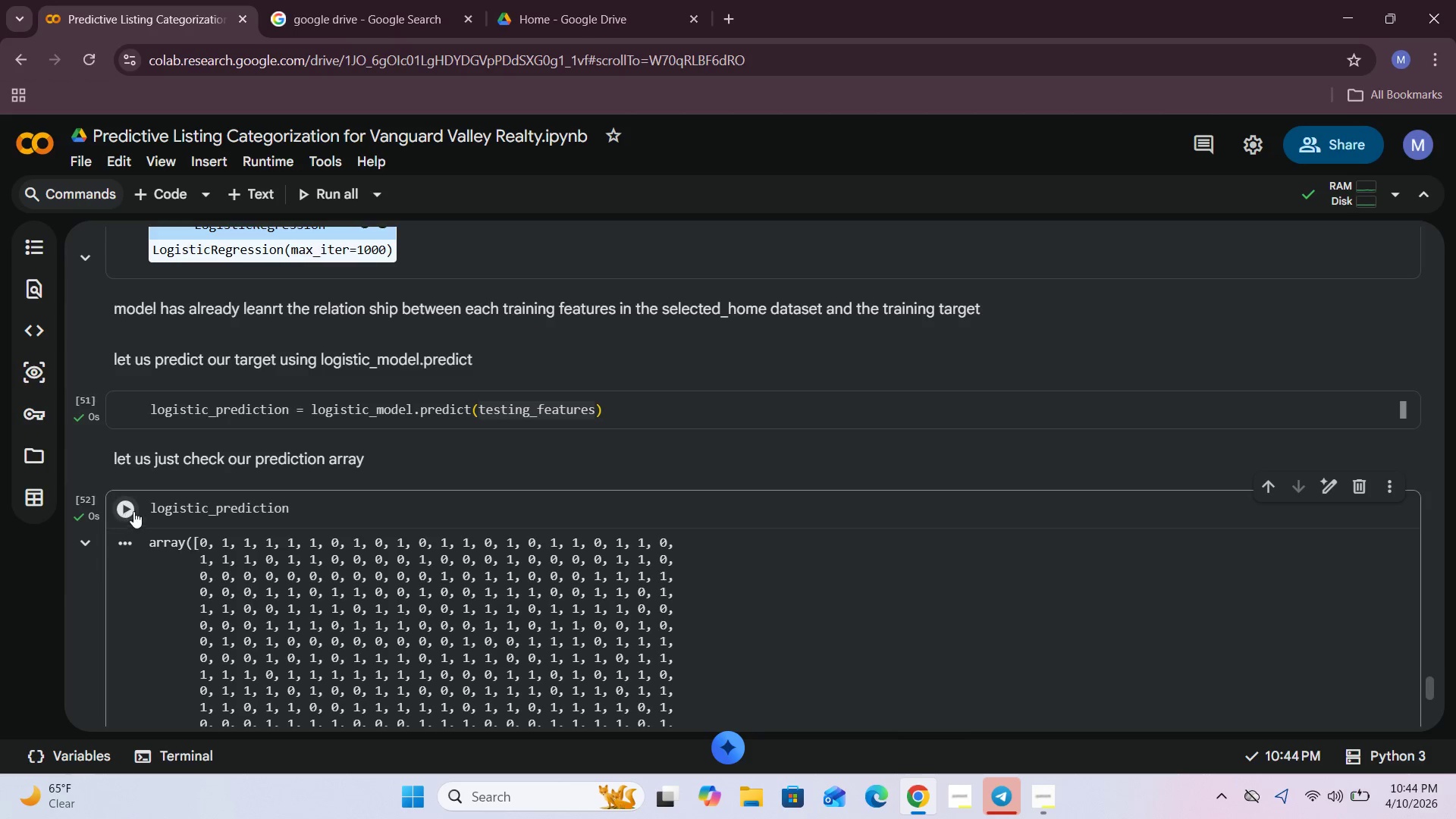 
scroll: coordinate [148, 510], scroll_direction: down, amount: 2.0
 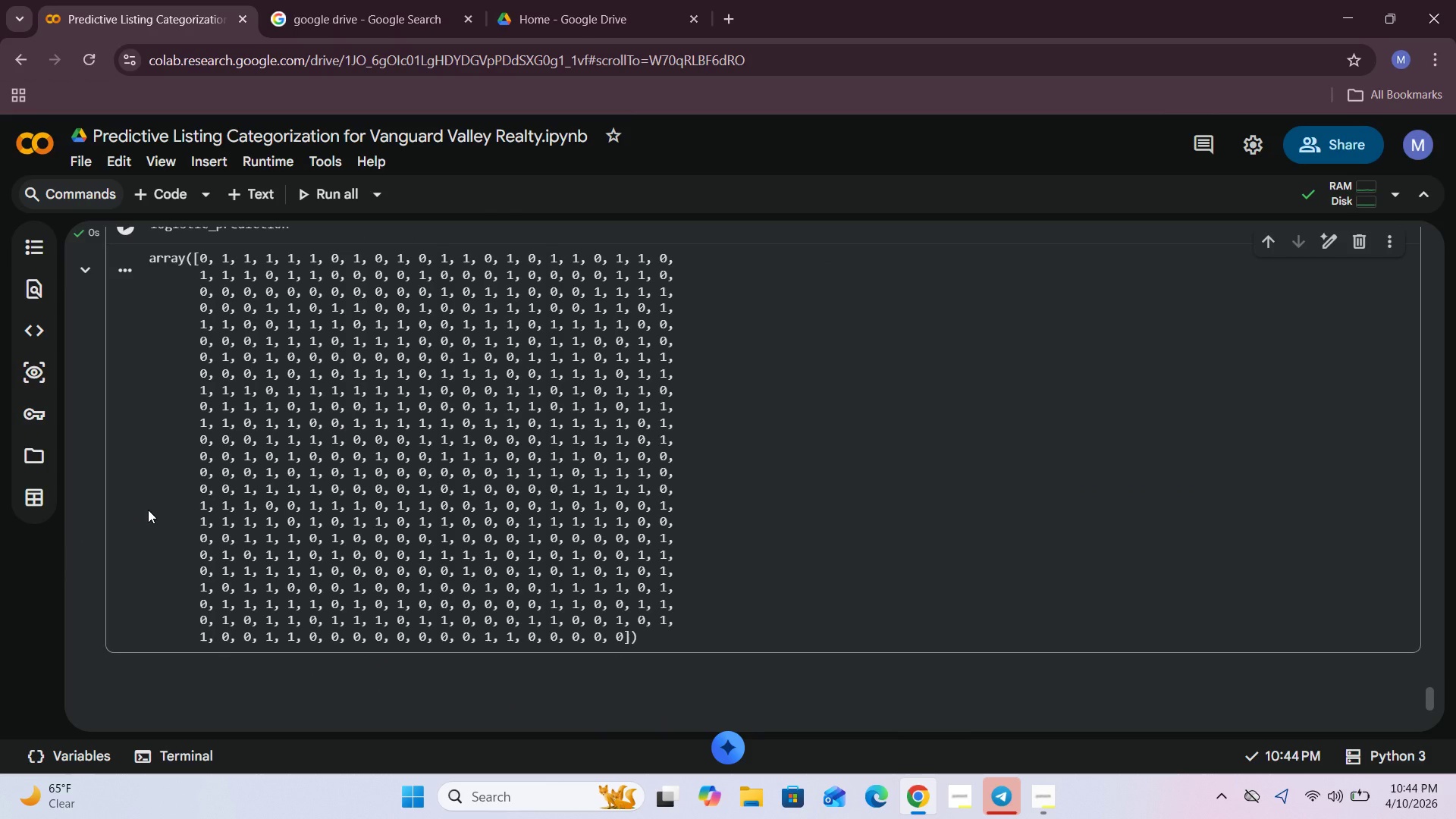 
scroll: coordinate [148, 510], scroll_direction: up, amount: 3.0
 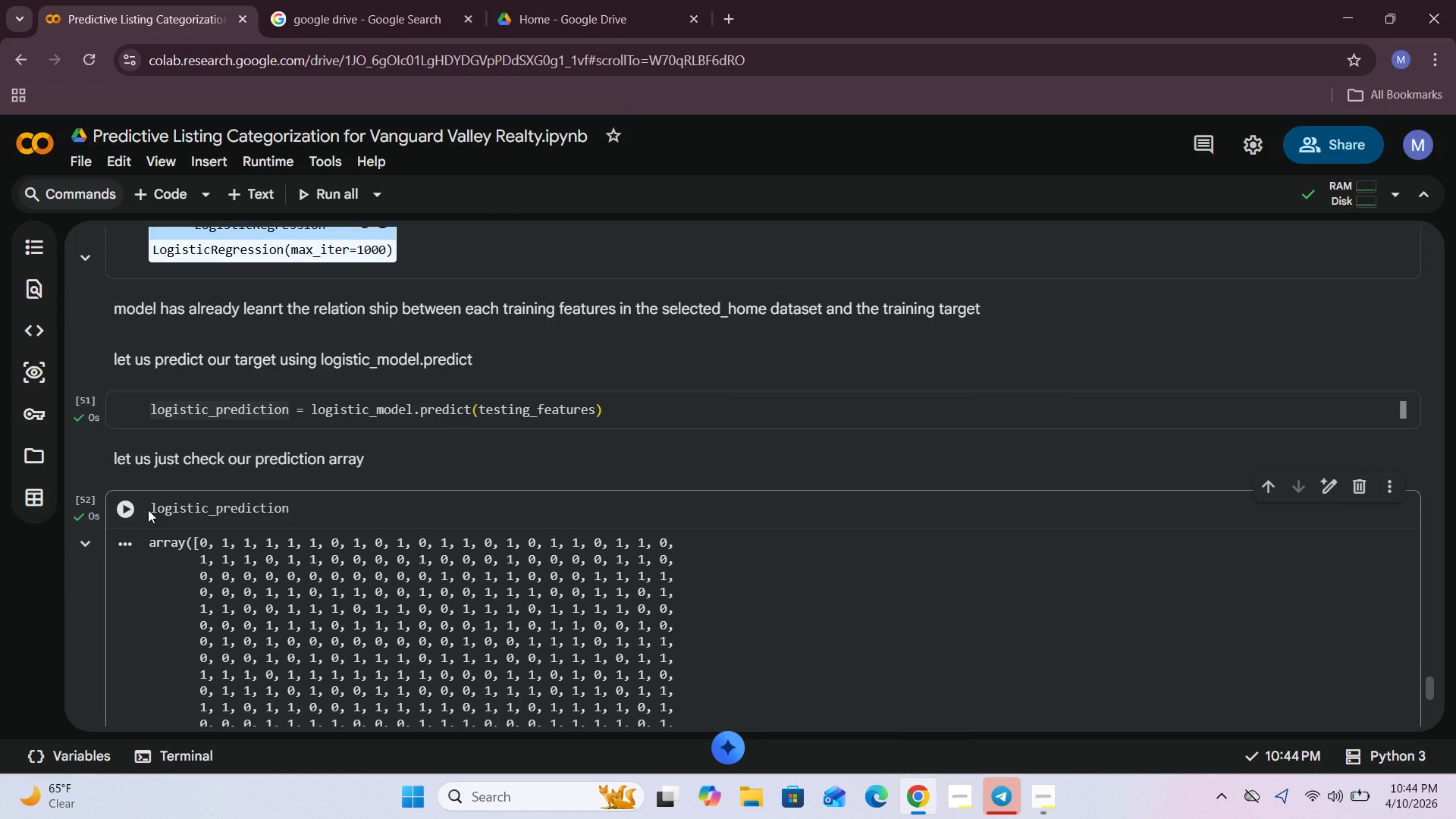 
scroll: coordinate [148, 510], scroll_direction: down, amount: 7.0
 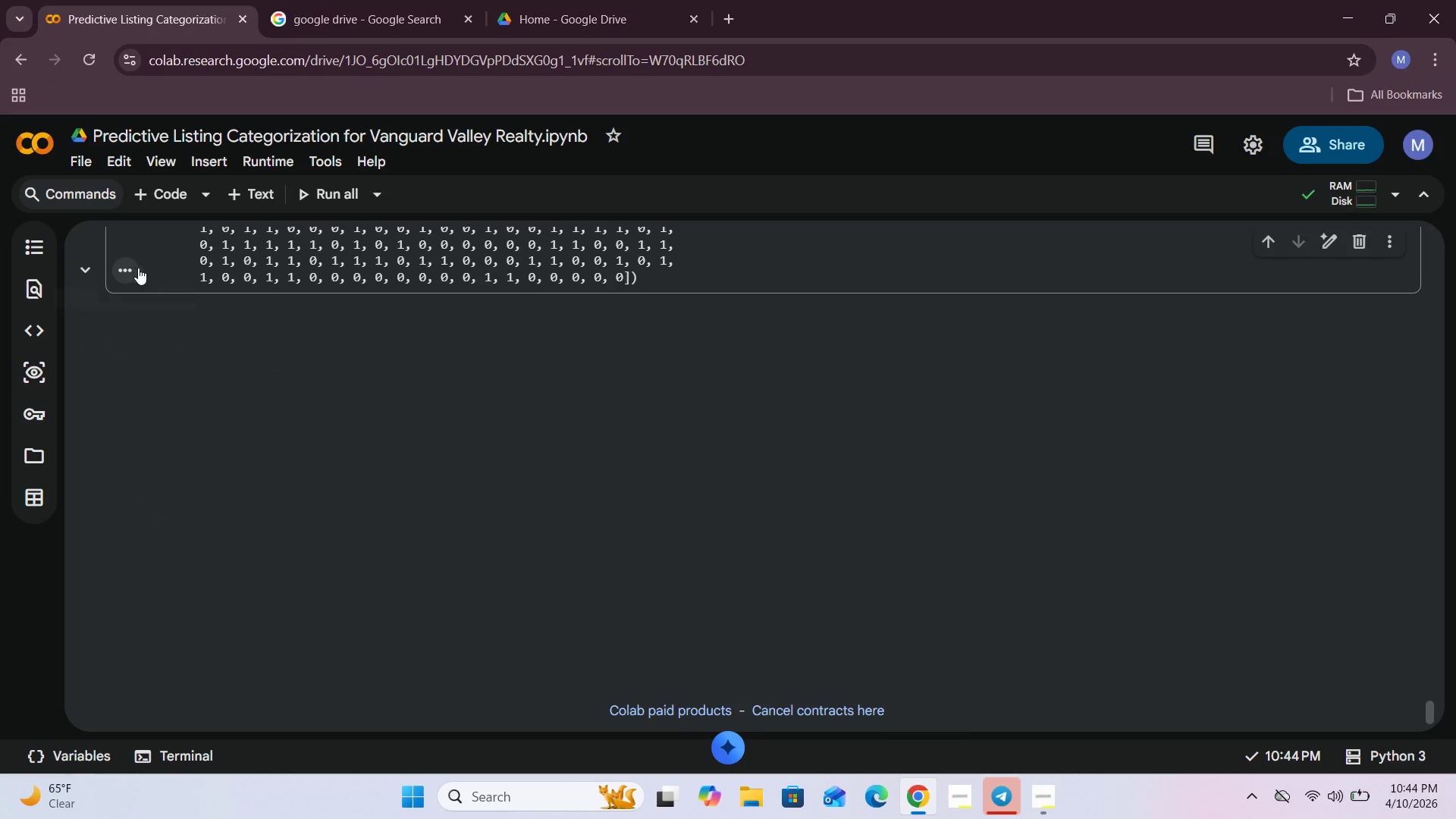 
left_click([159, 267])
 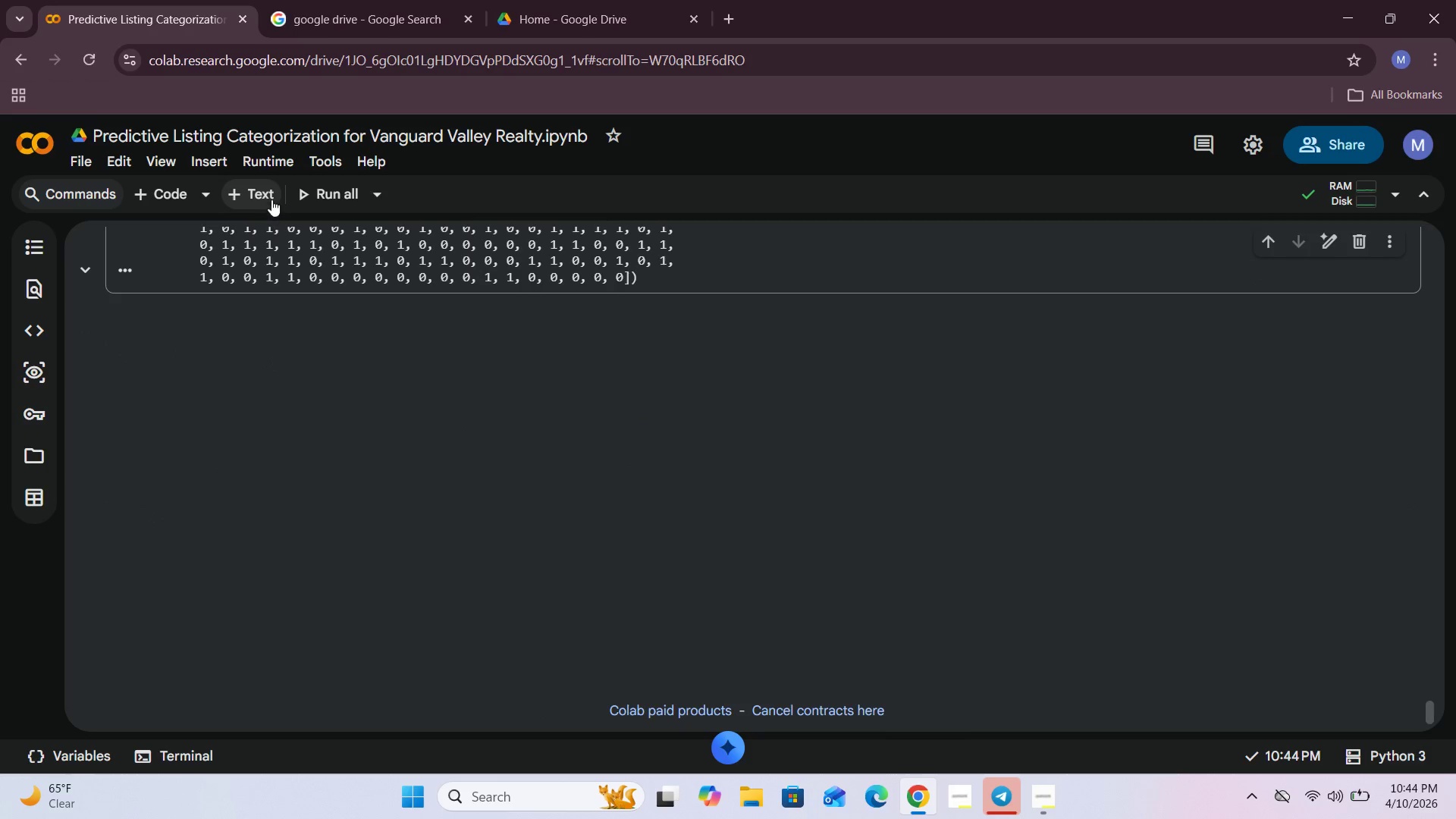 
left_click([272, 188])
 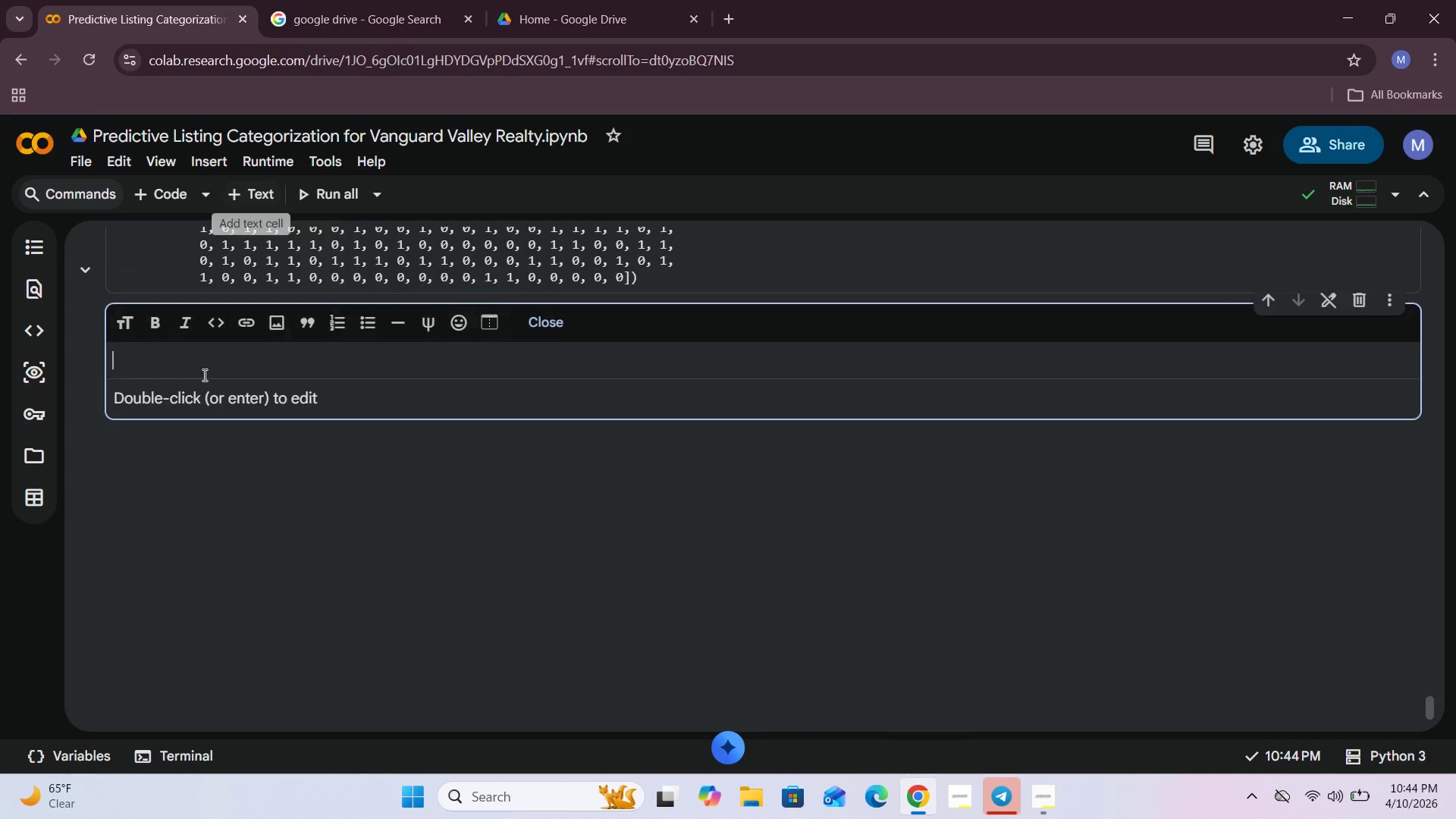 
left_click([203, 375])
 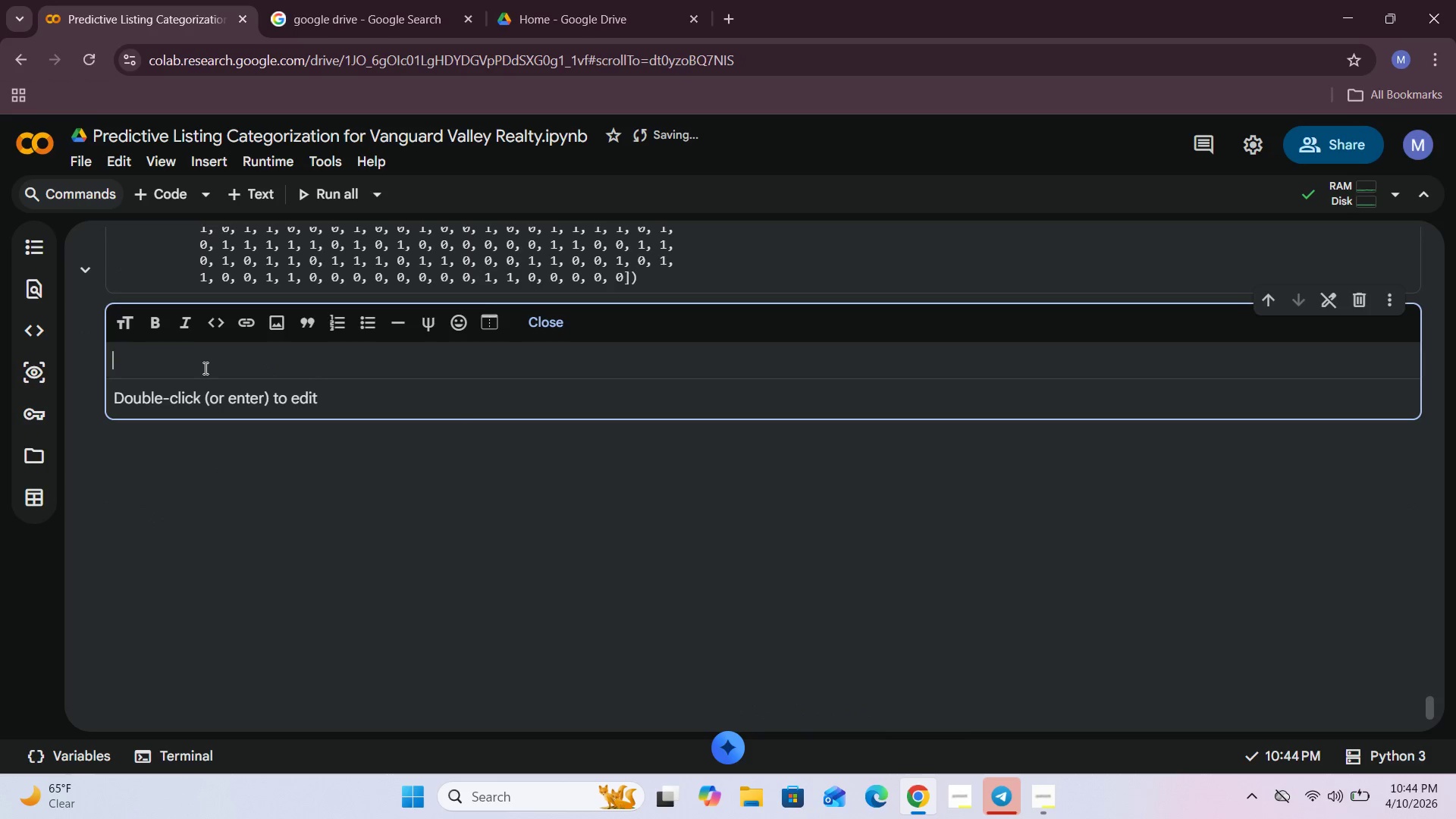 
type(Now let us )
 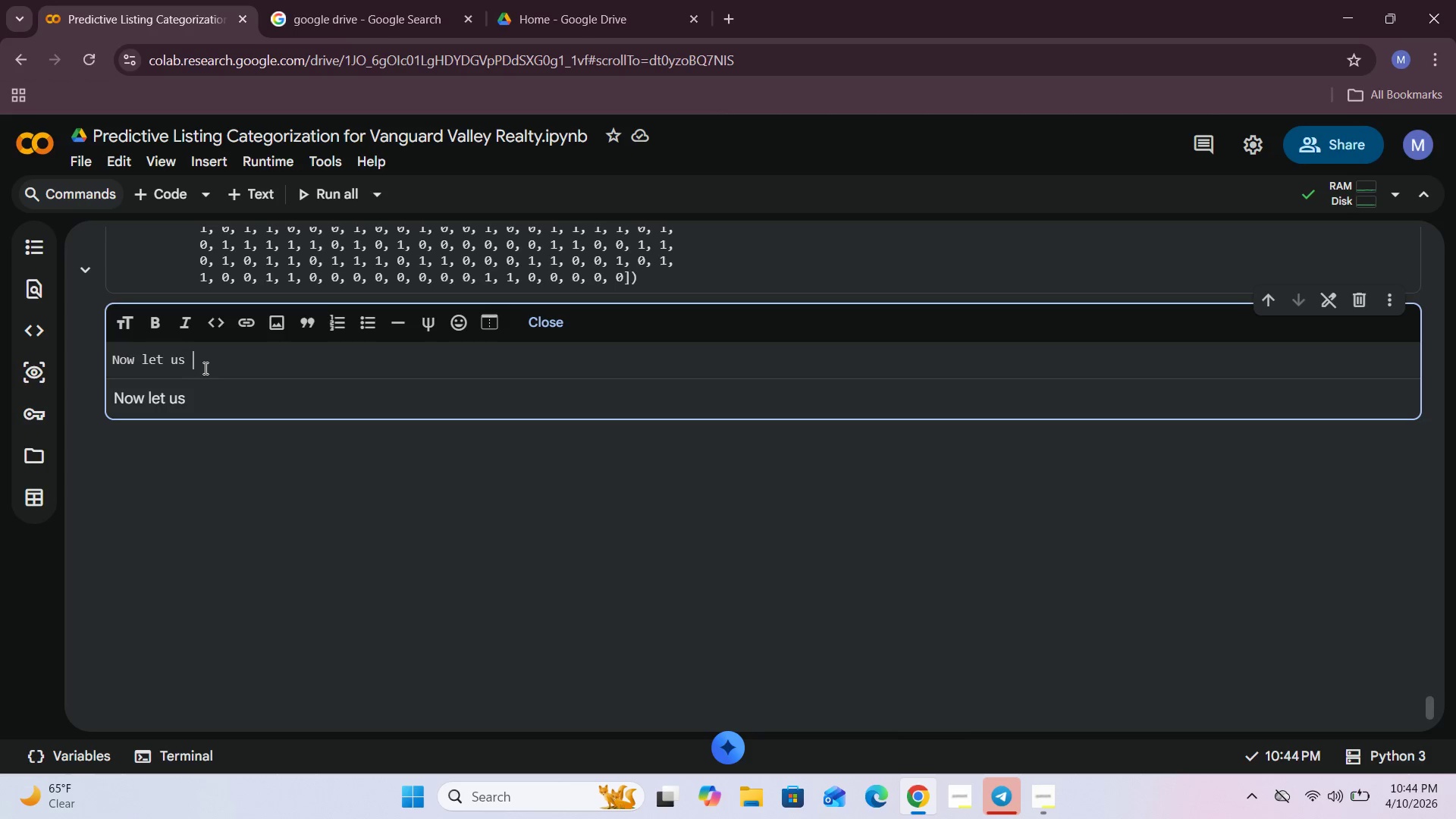 
type(go builfing our random forest model)
 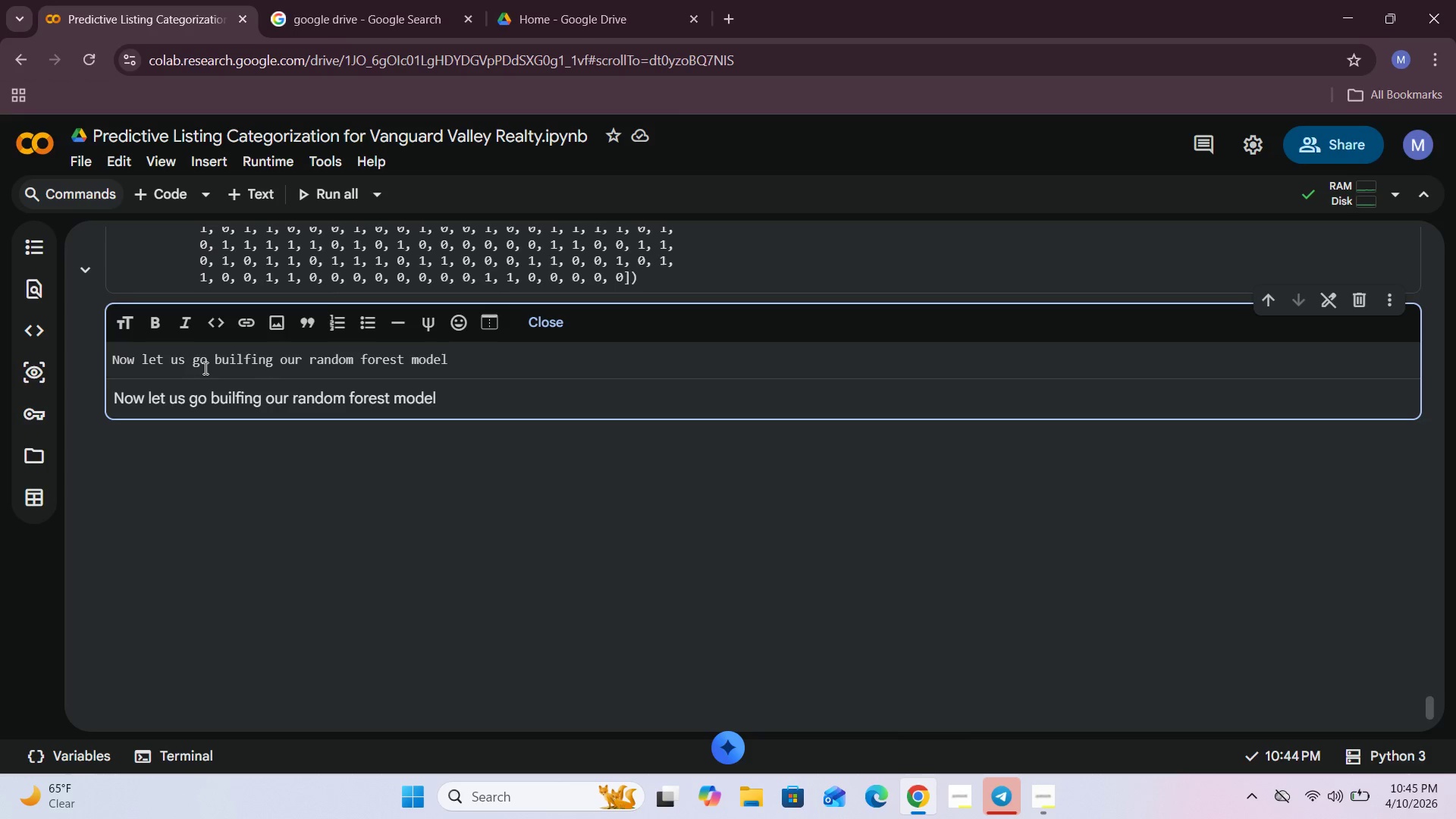 
wait(9.92)
 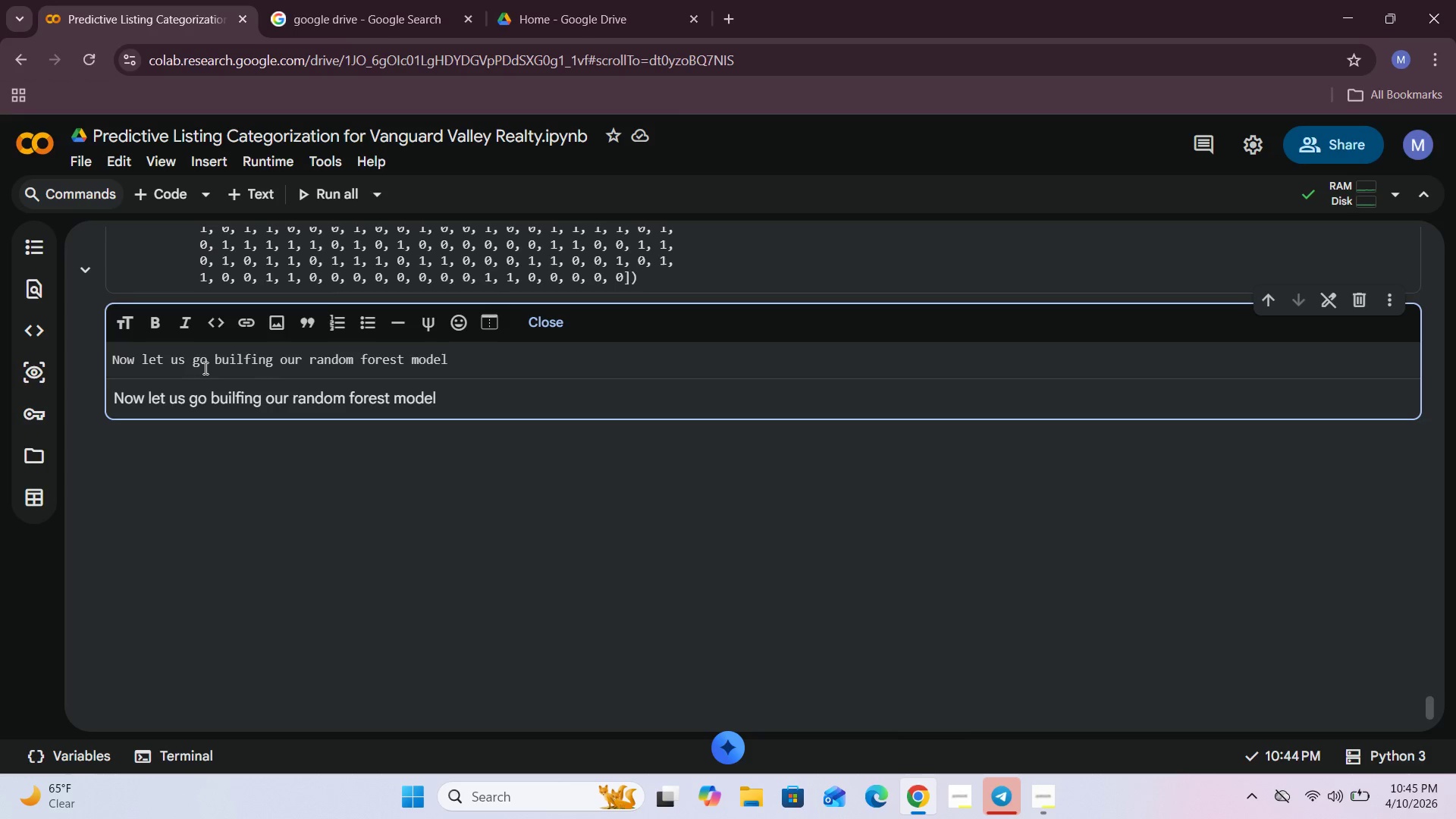 
key(Period)
 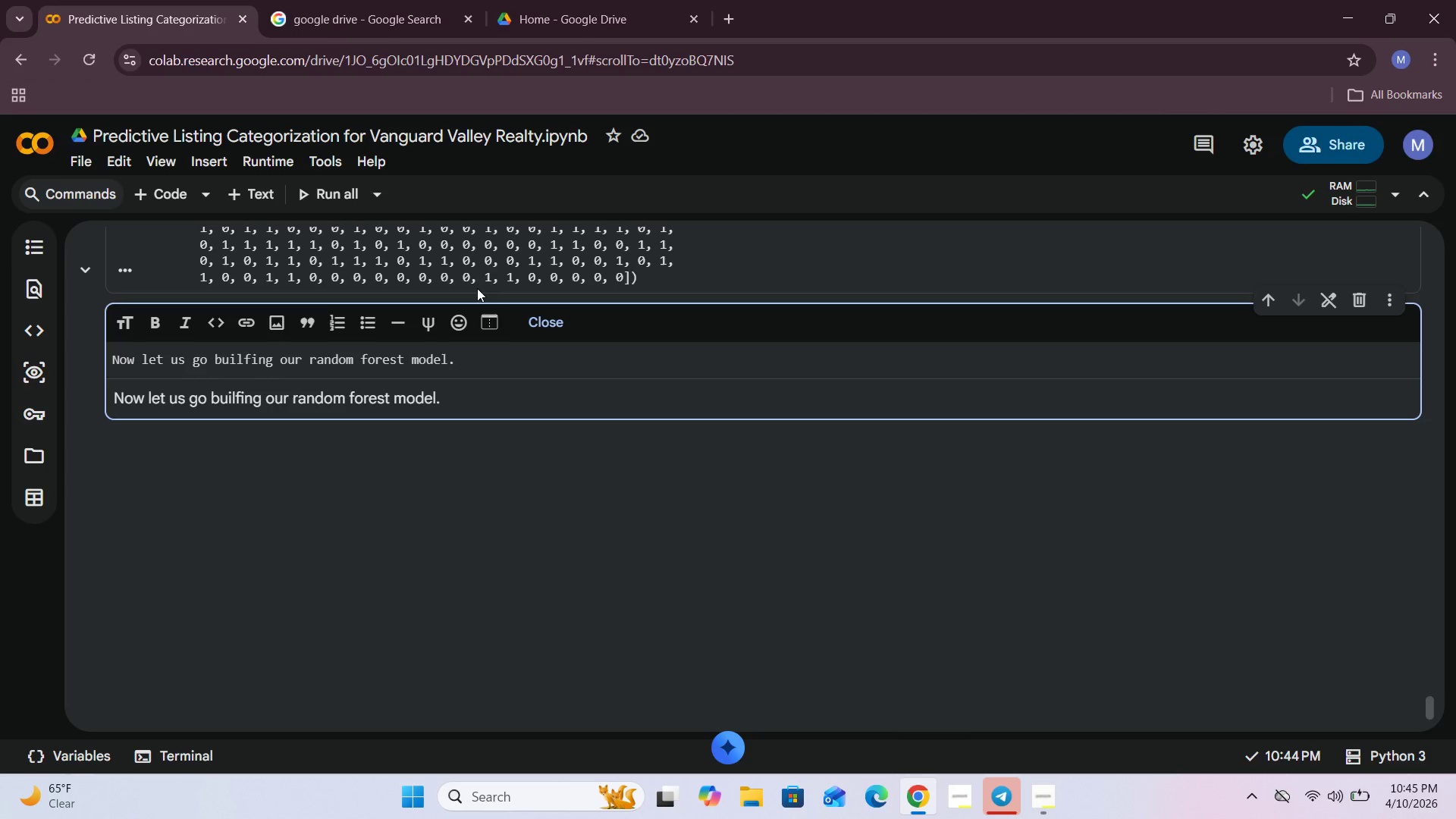 
left_click([557, 320])
 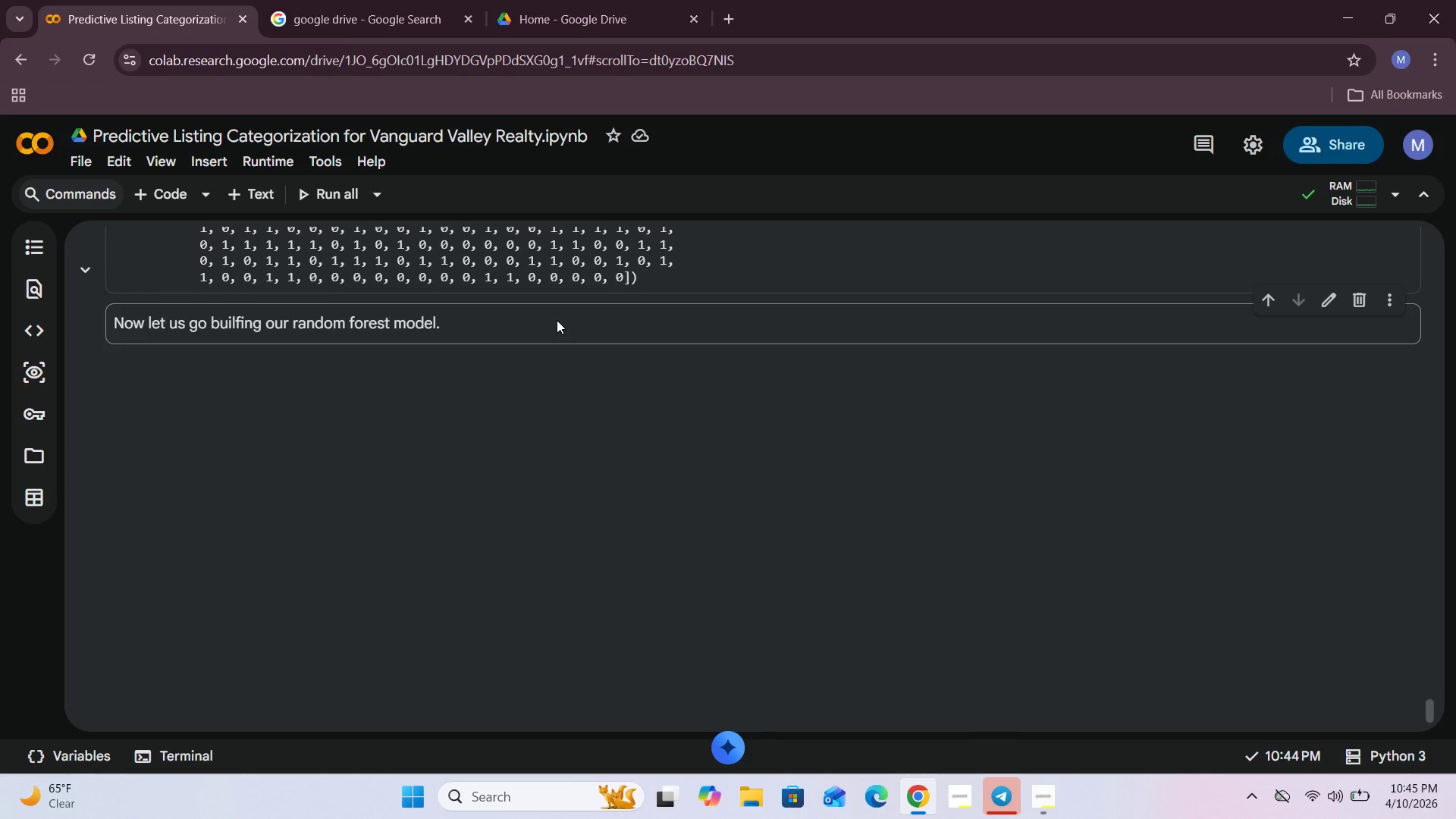 
wait(10.78)
 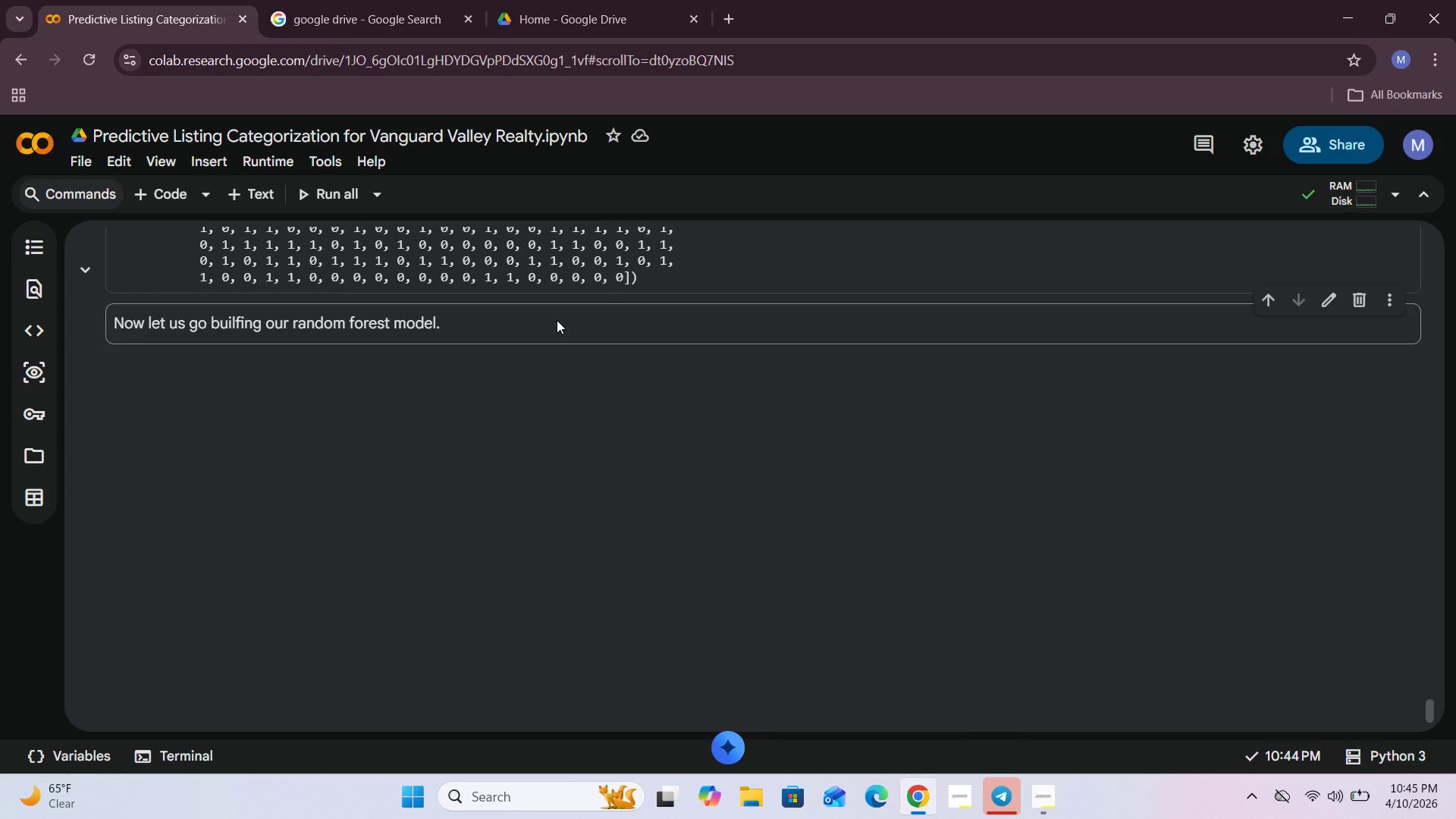 
left_click([1037, 795])